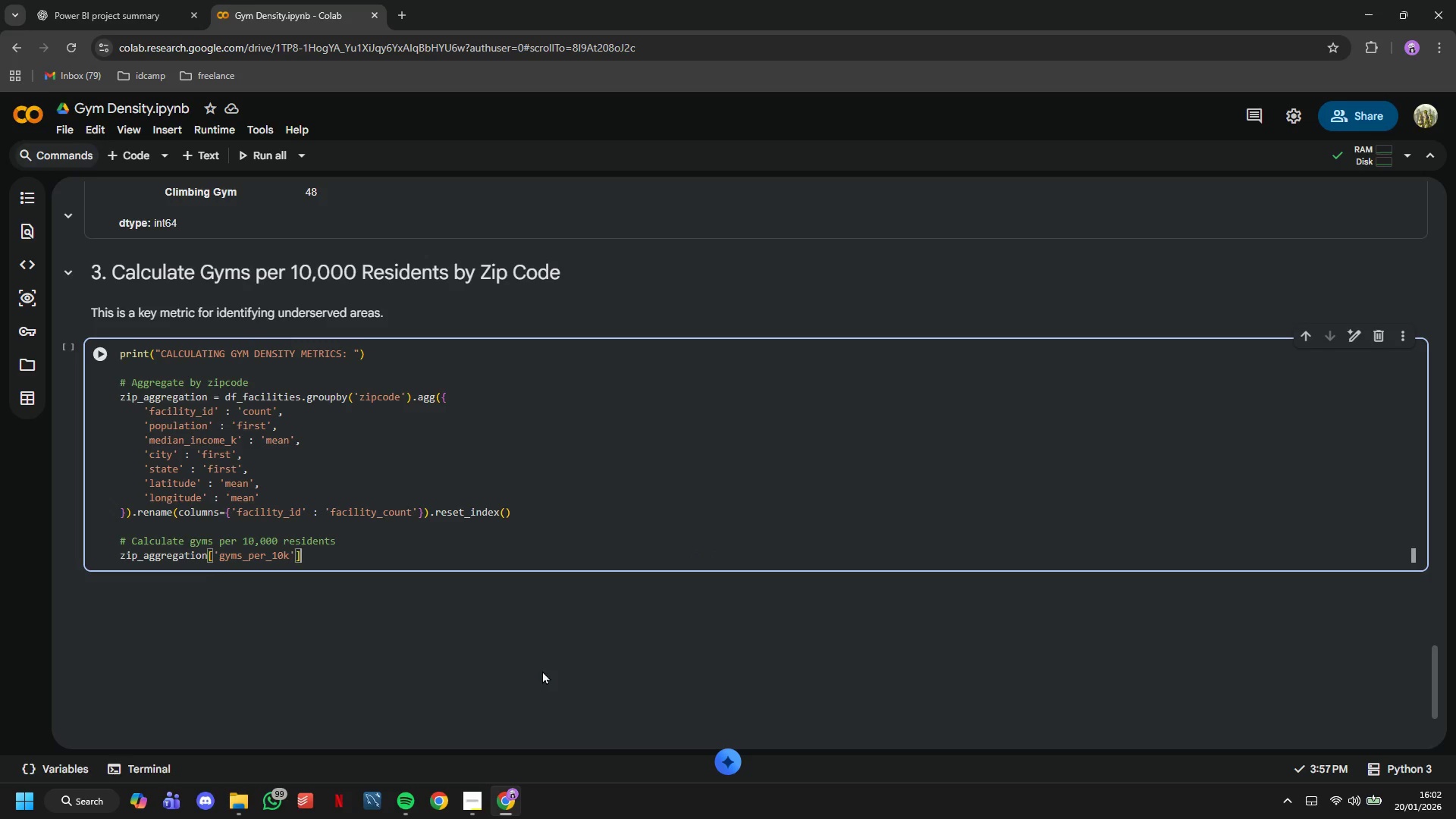 
key(ArrowRight)
 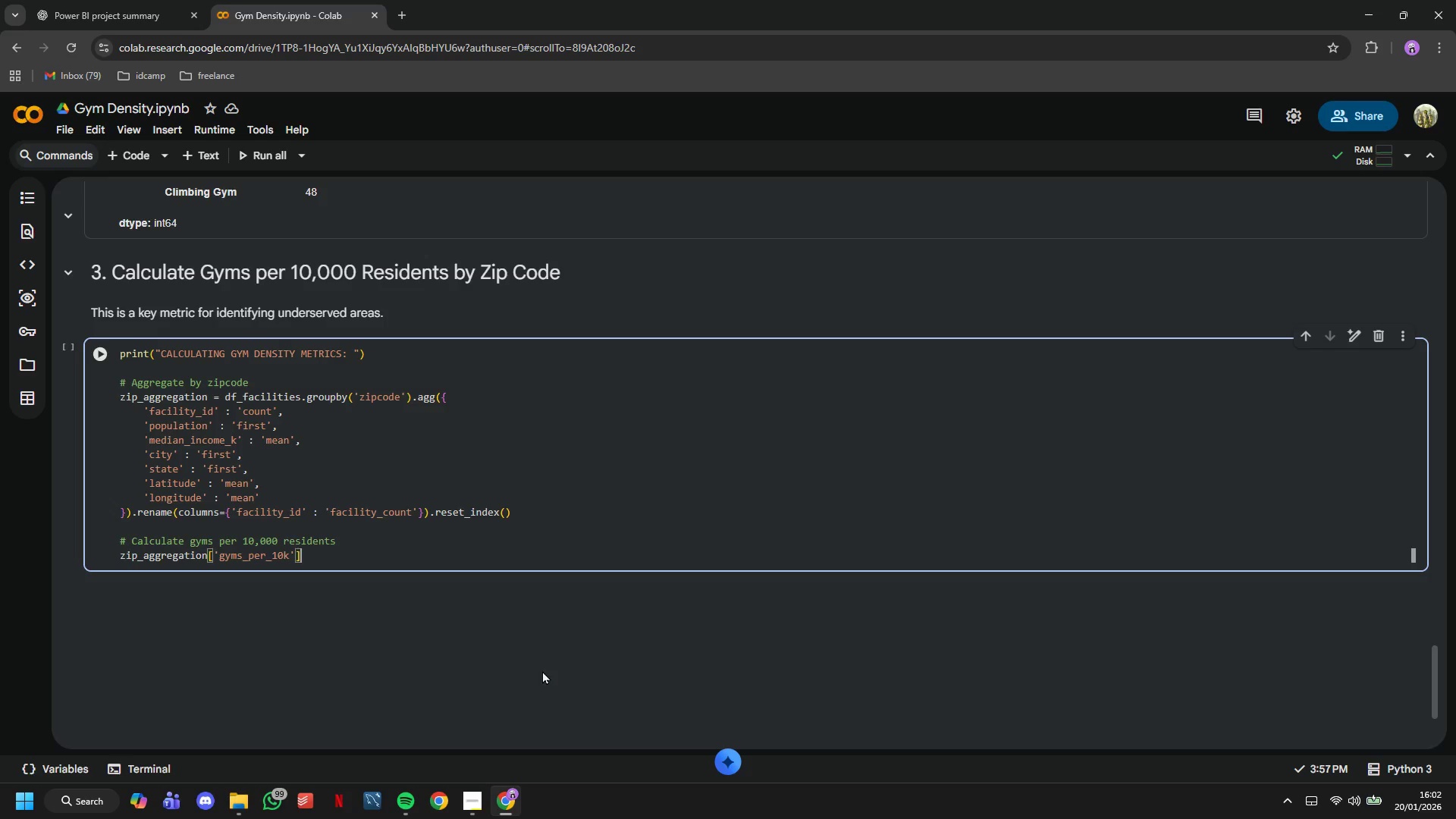 
key(Space)
 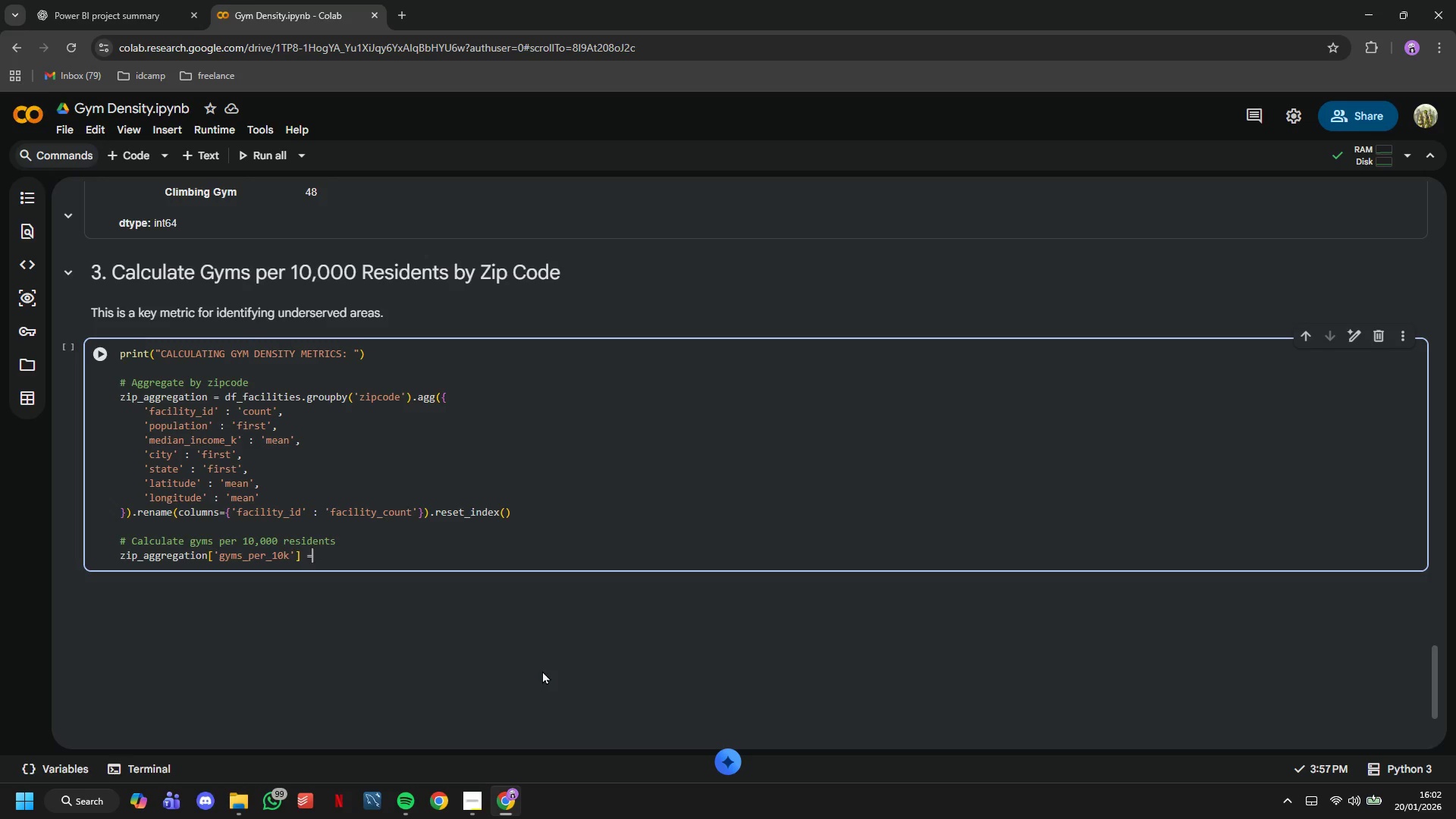 
key(Equal)
 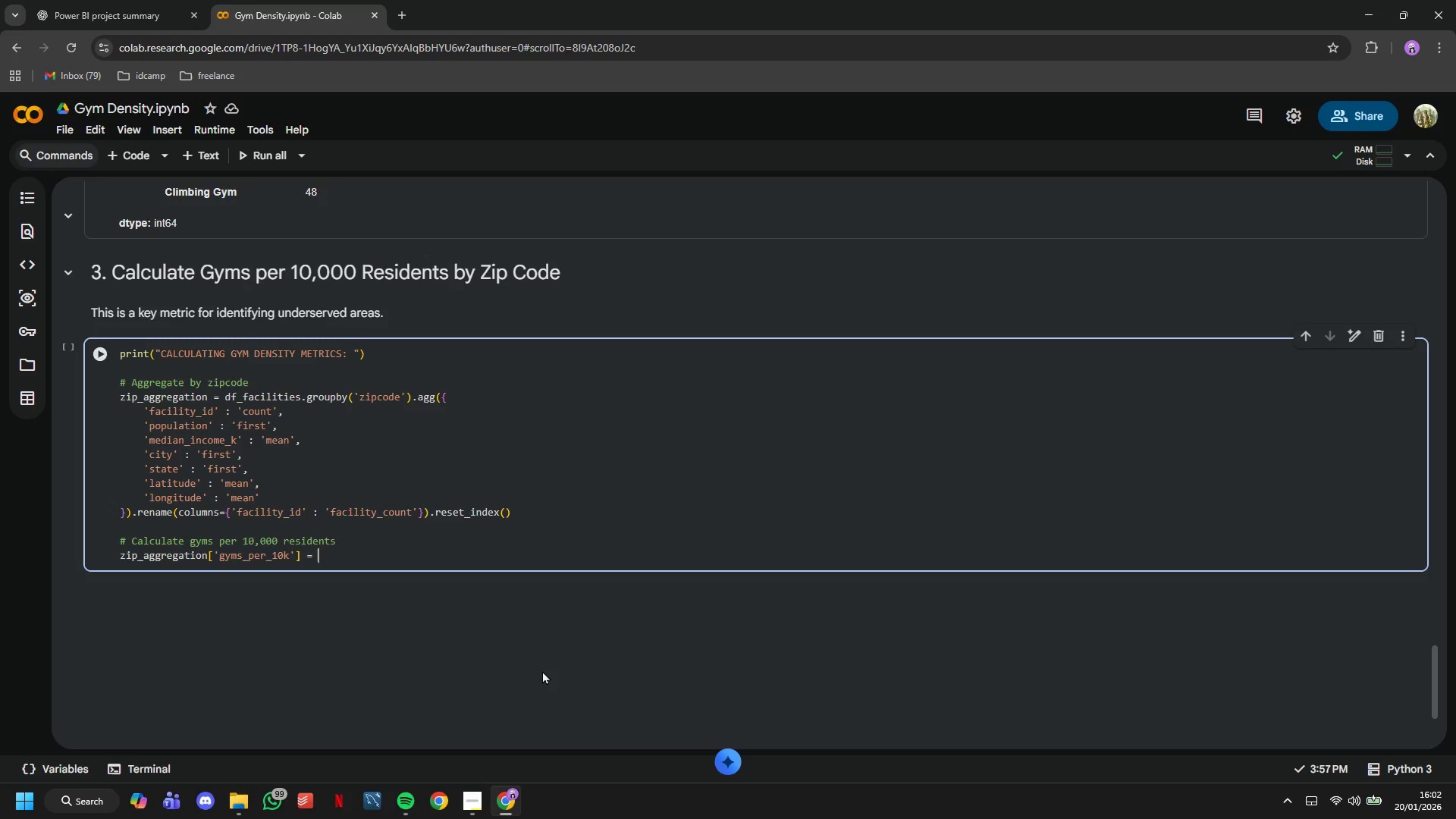 
key(Space)
 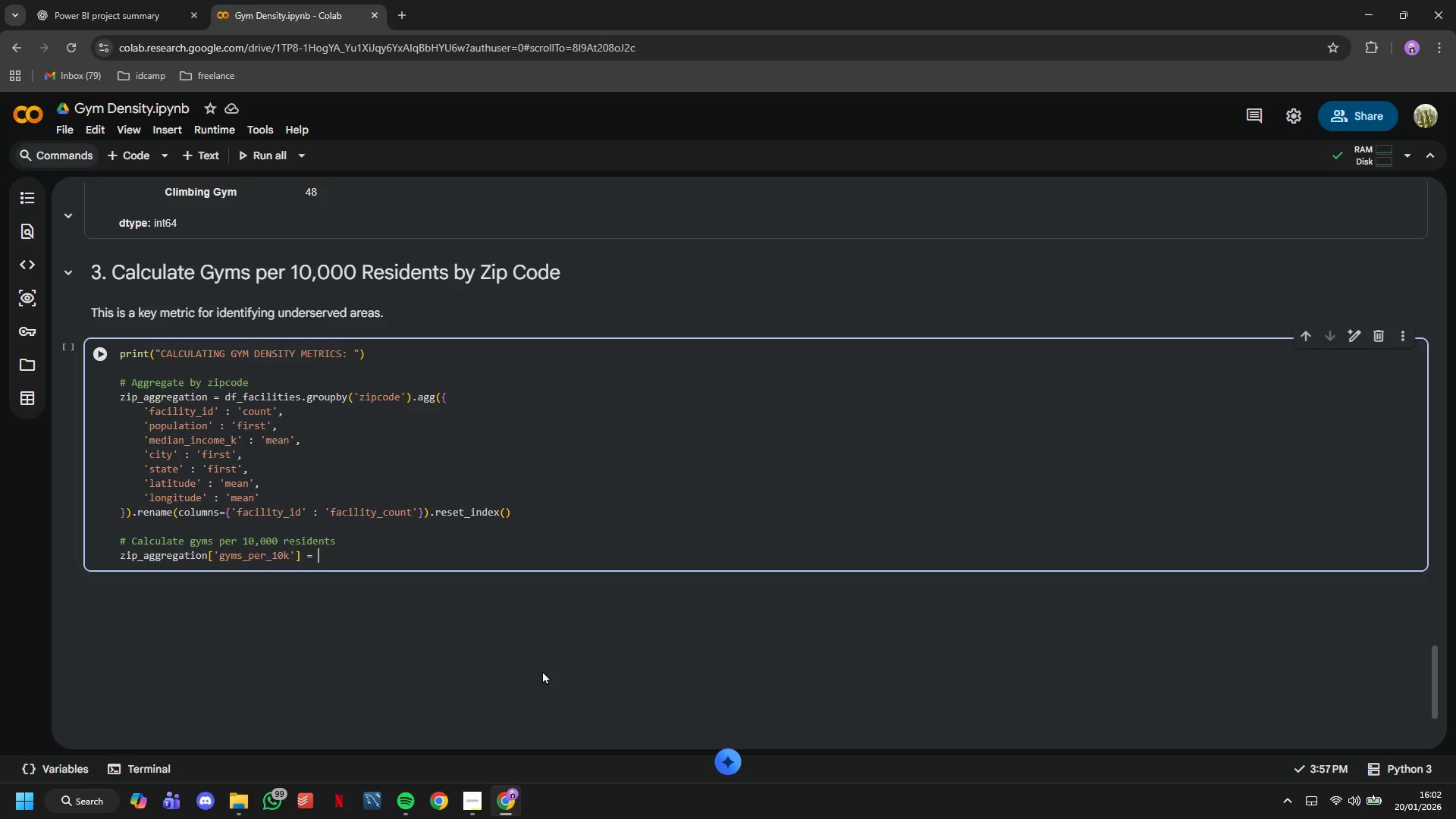 
key(Shift+ShiftLeft)
 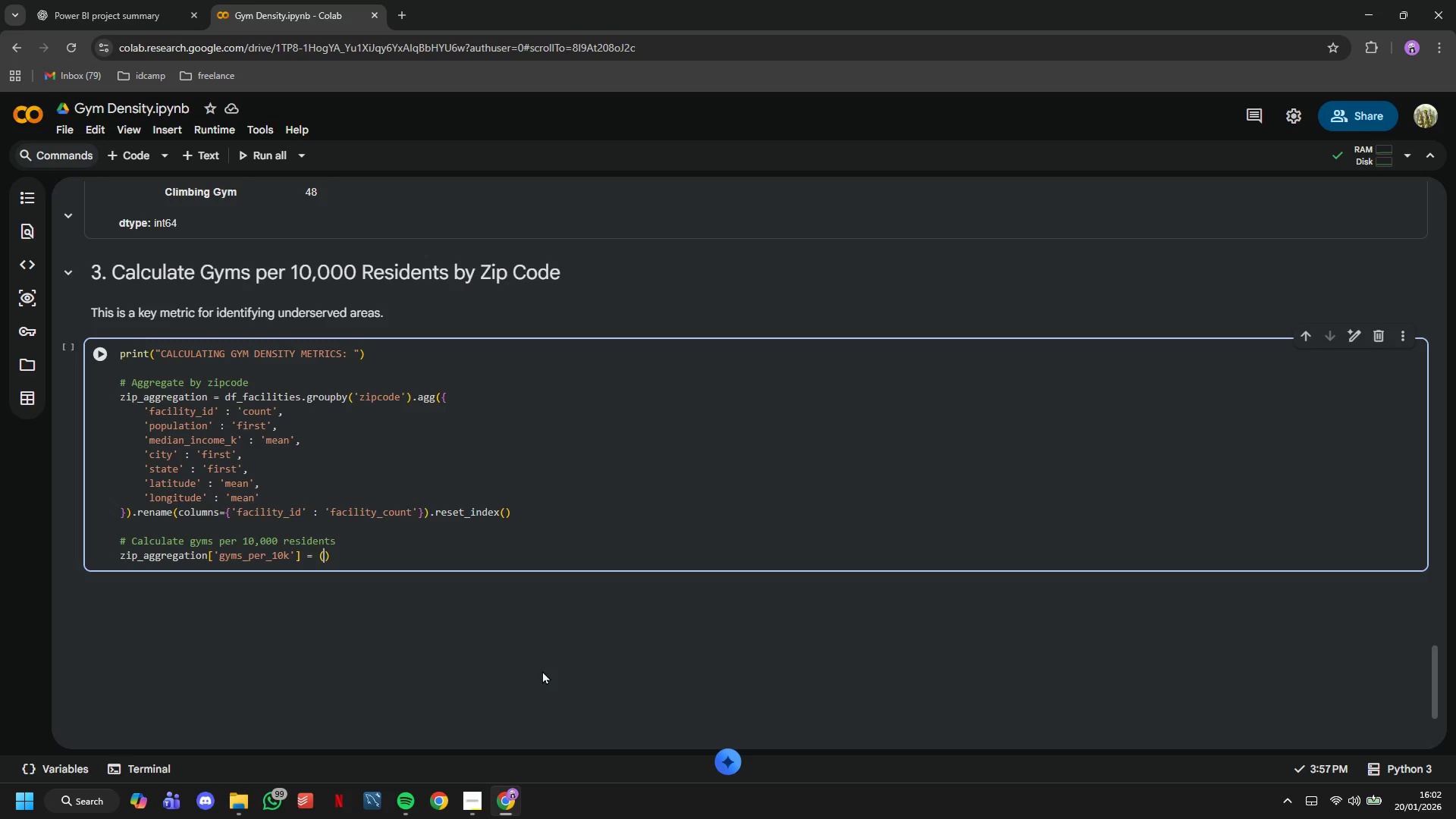 
key(Shift+9)
 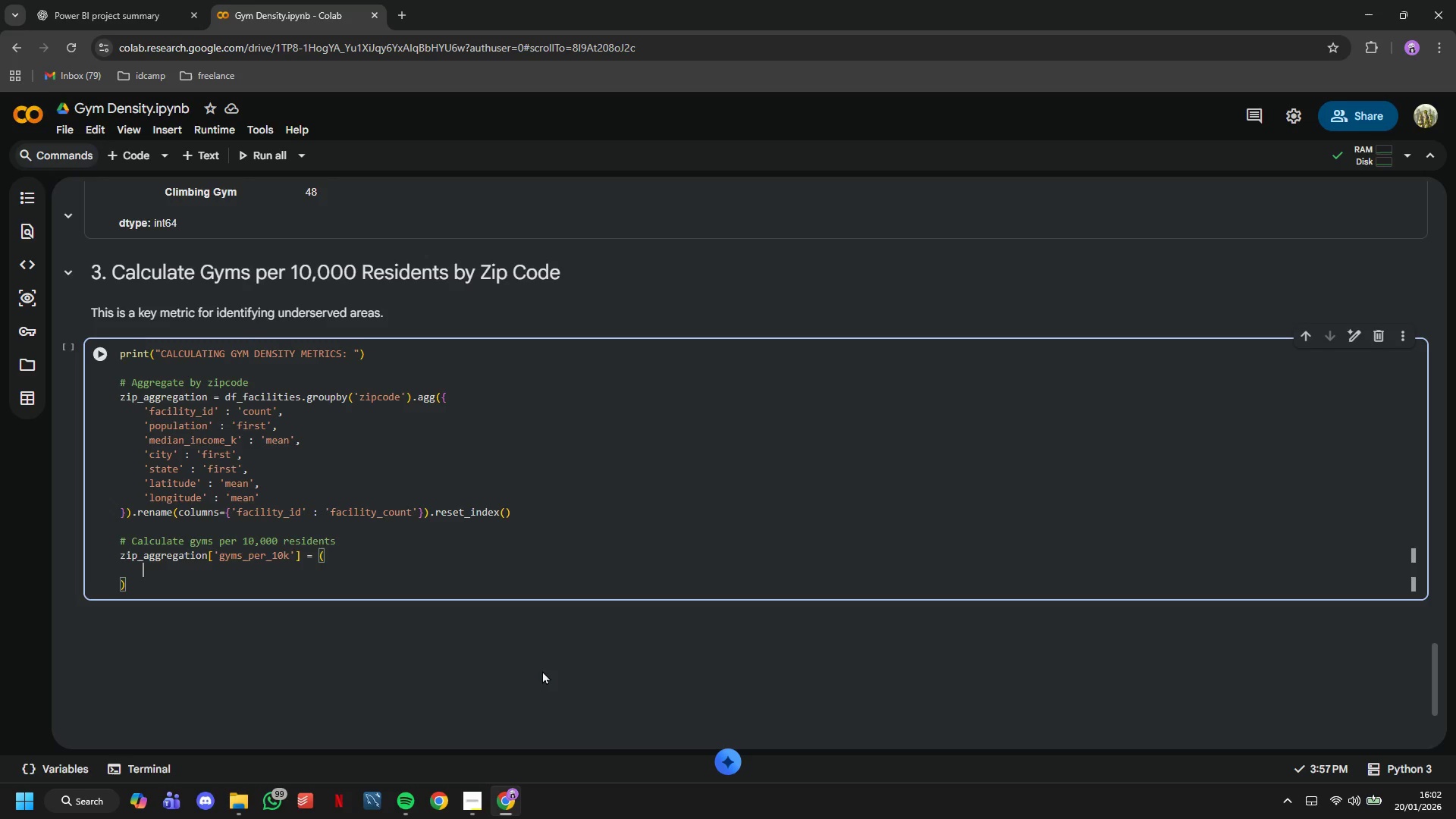 
key(Enter)
 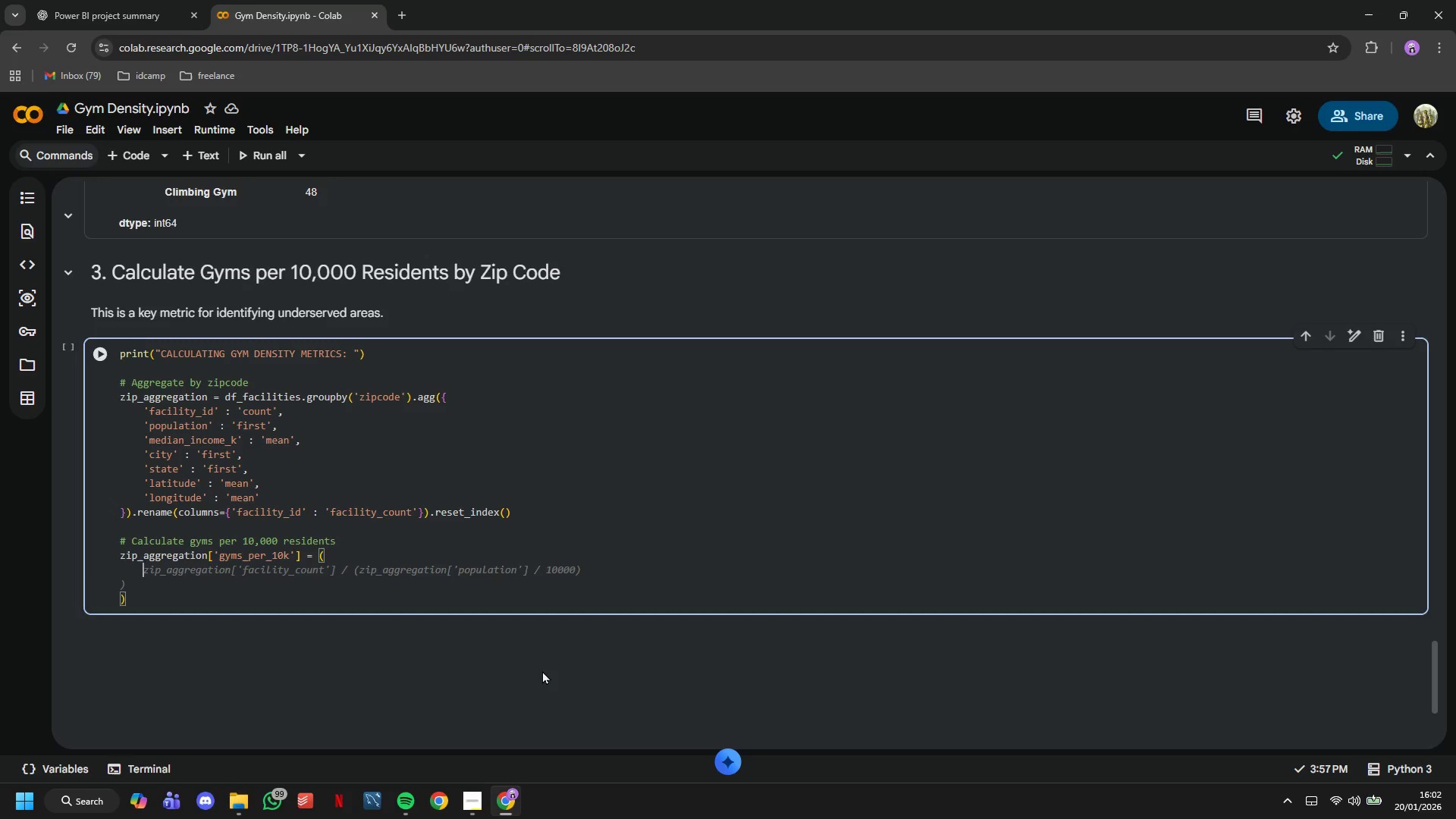 
type(zip_af)
key(Backspace)
type(hh)
key(Backspace)
key(Backspace)
type(ggregation['facility_count)
 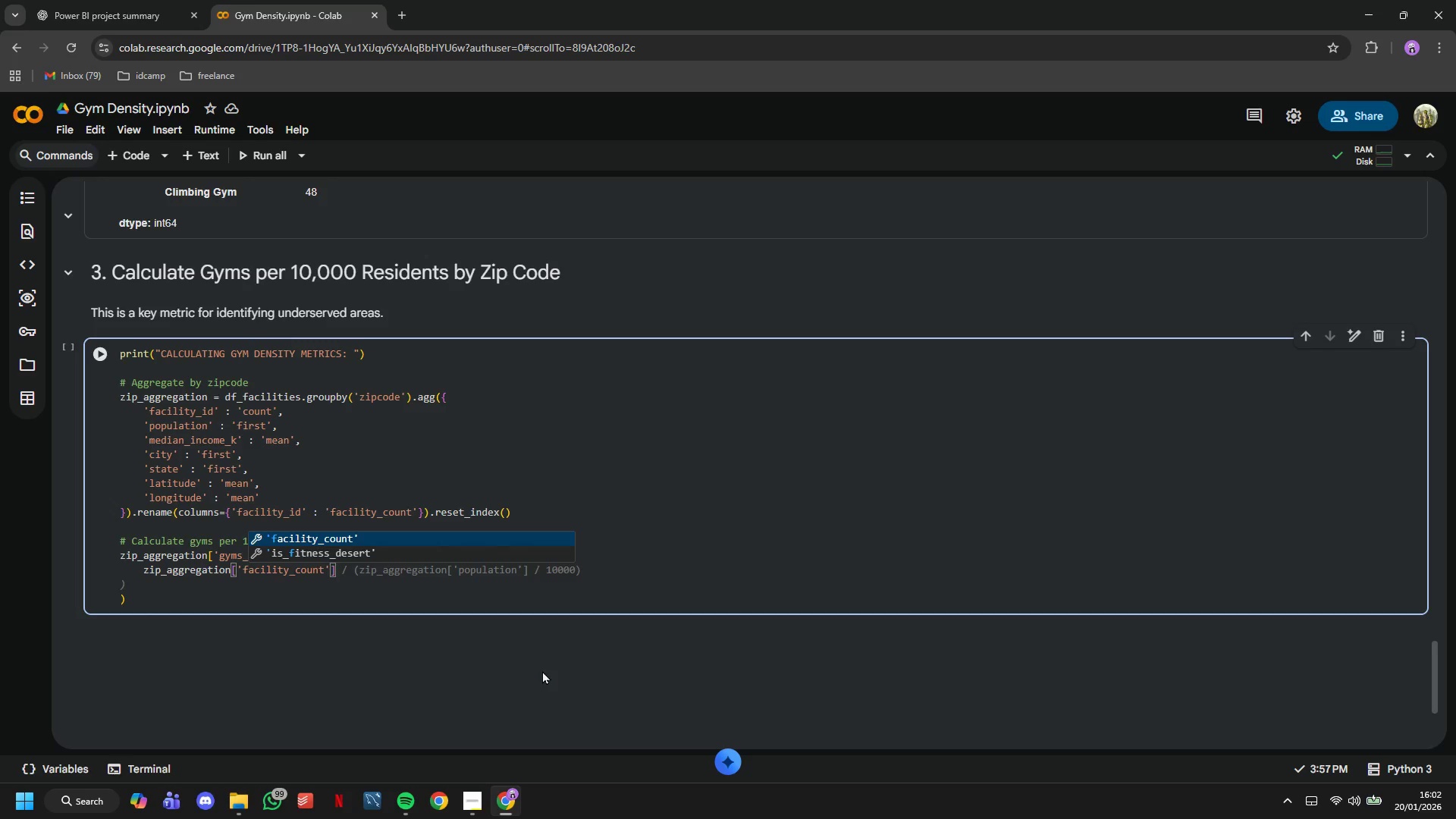 
key(ArrowRight)
 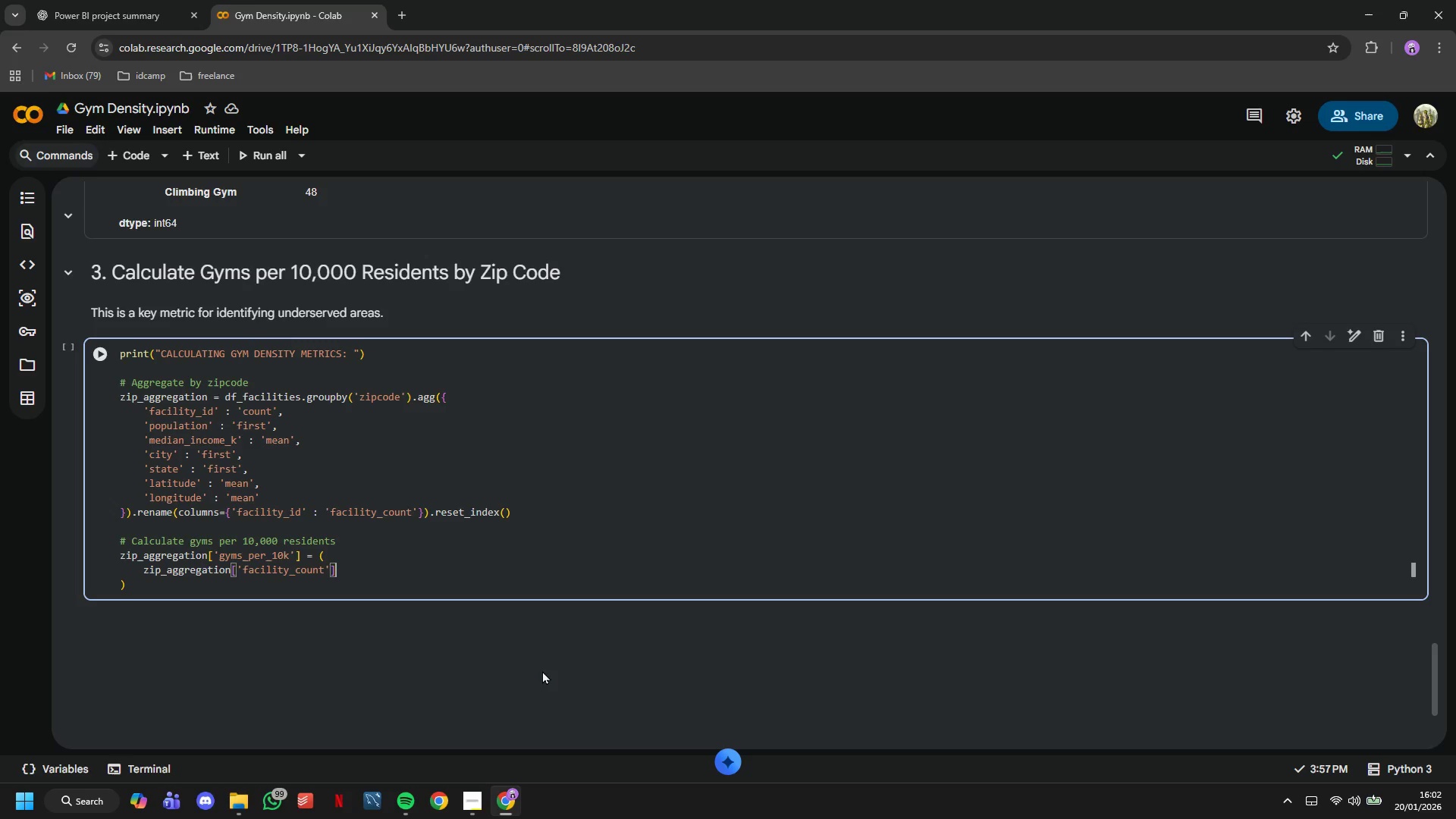 
key(ArrowRight)
 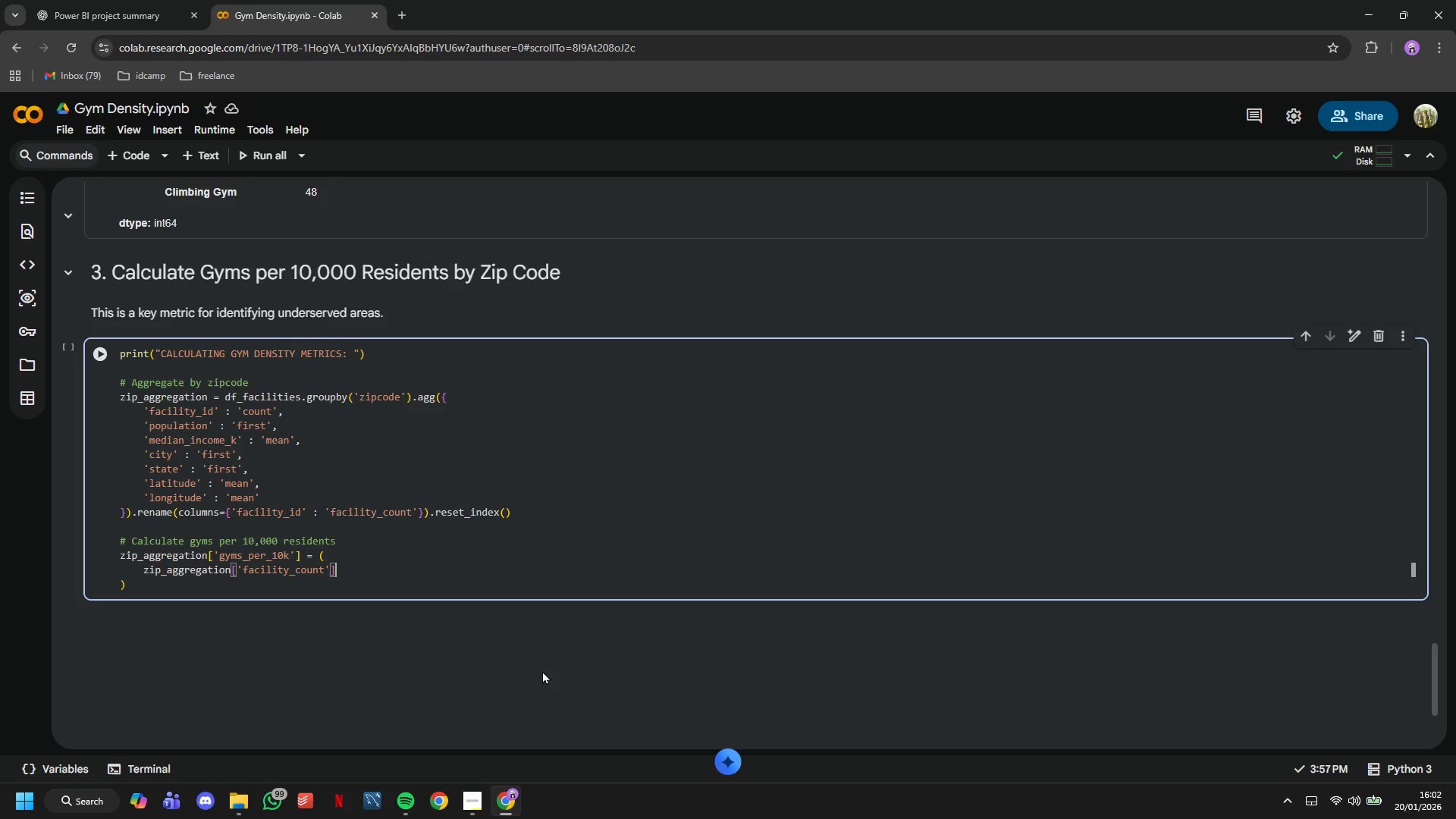 
key(ArrowRight)
 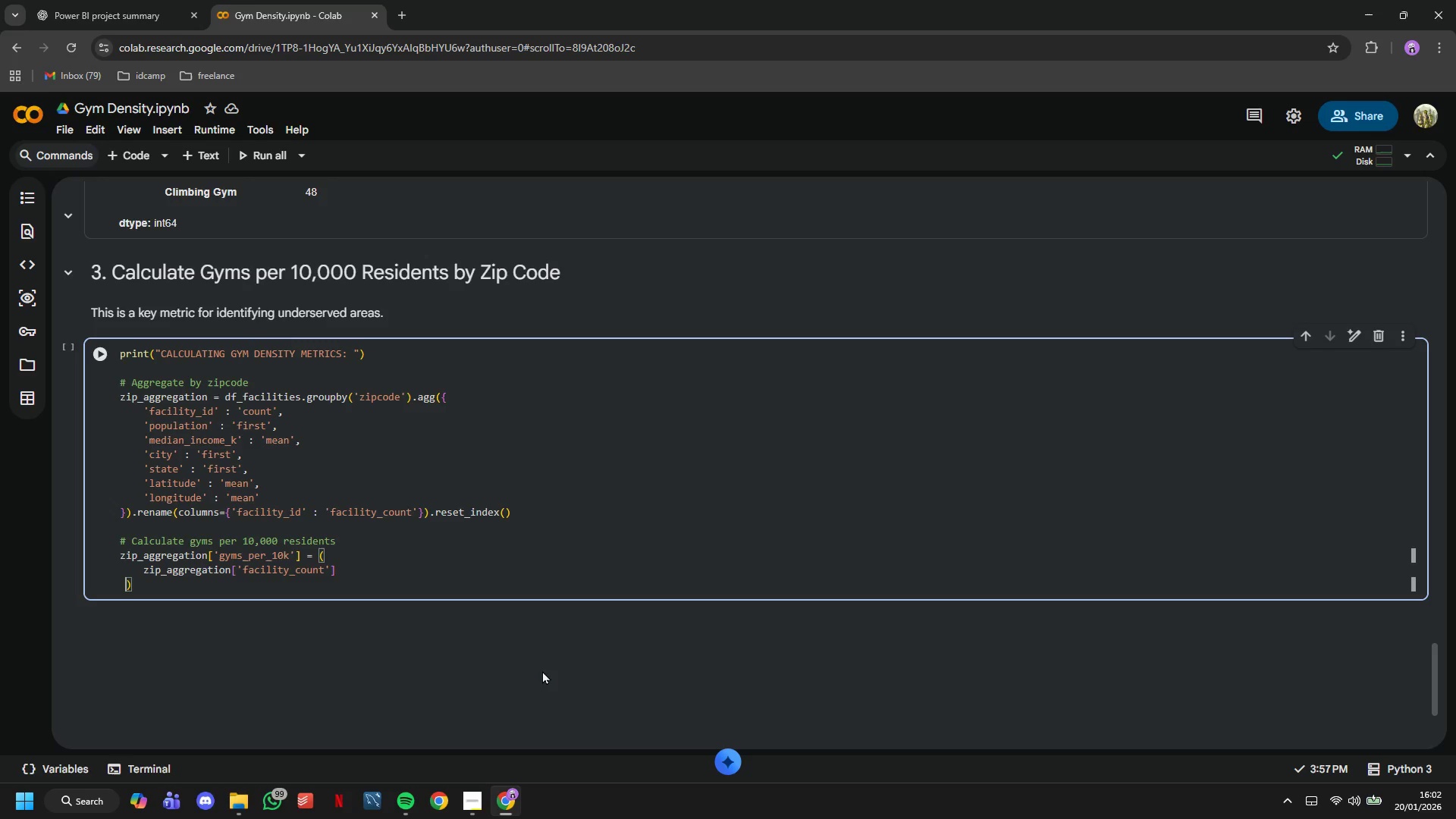 
key(Space)
 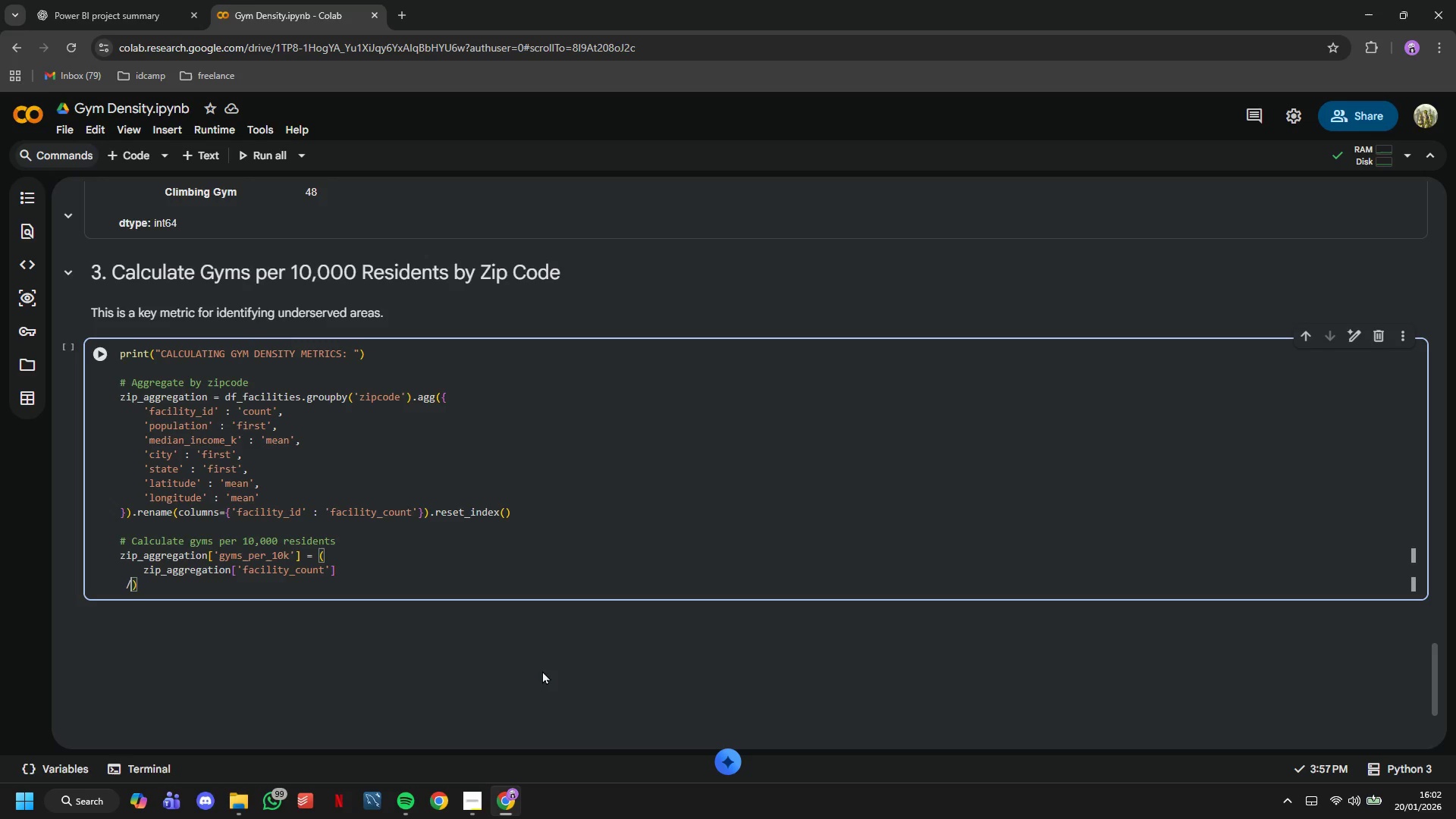 
key(Slash)
 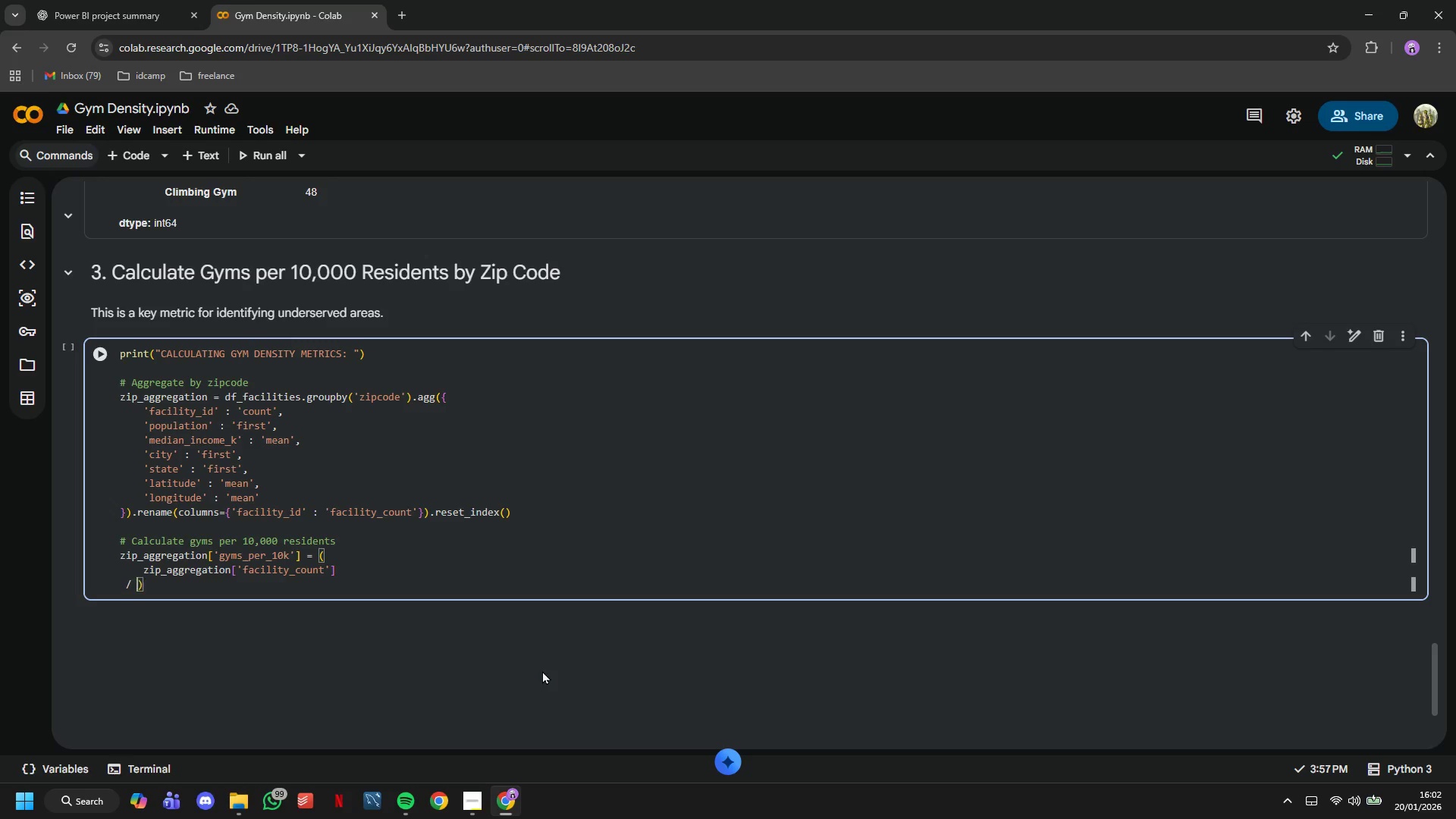 
key(Space)
 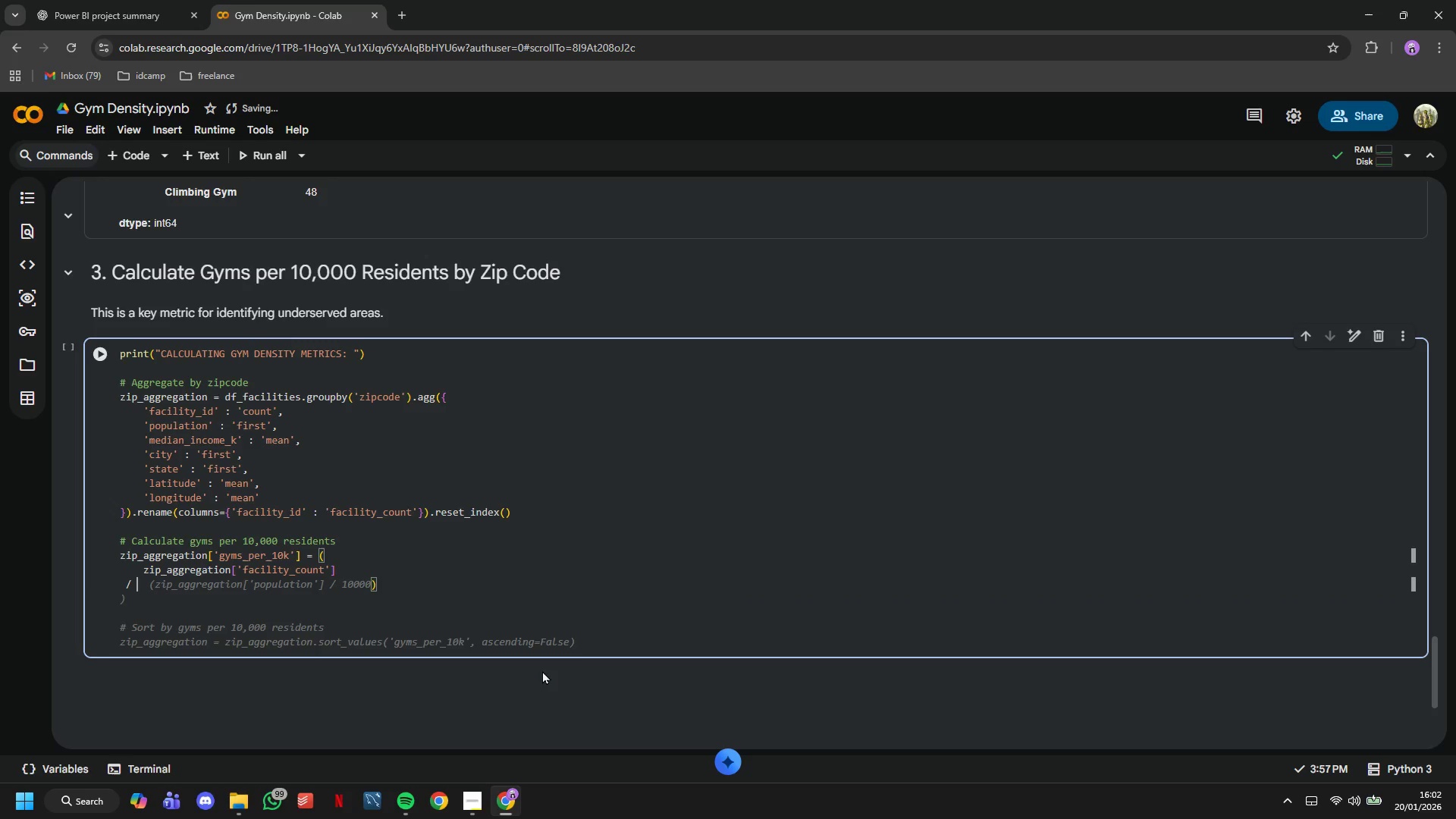 
key(Tab)
 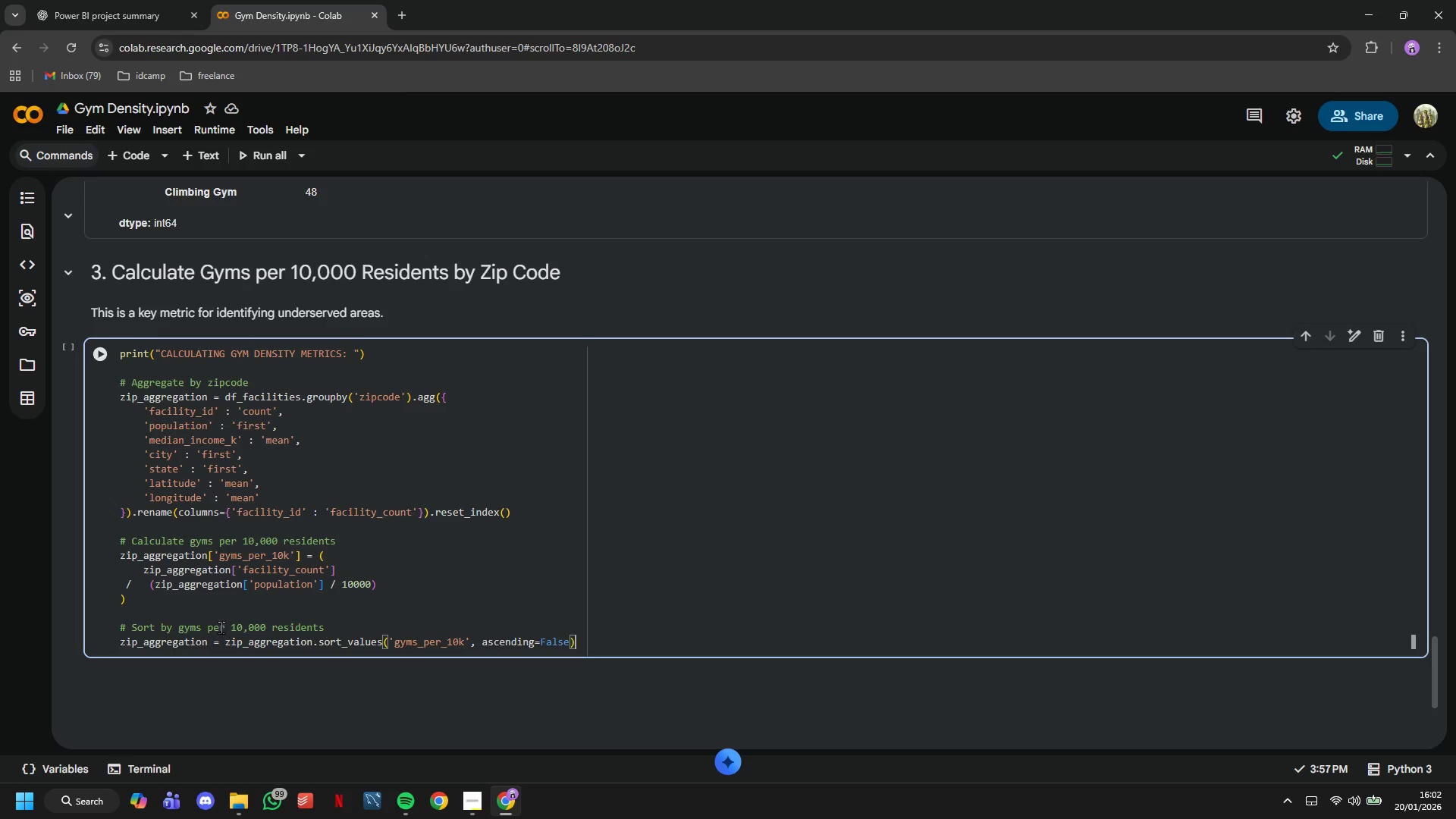 
left_click_drag(start_coordinate=[213, 642], to_coordinate=[36, 645])
 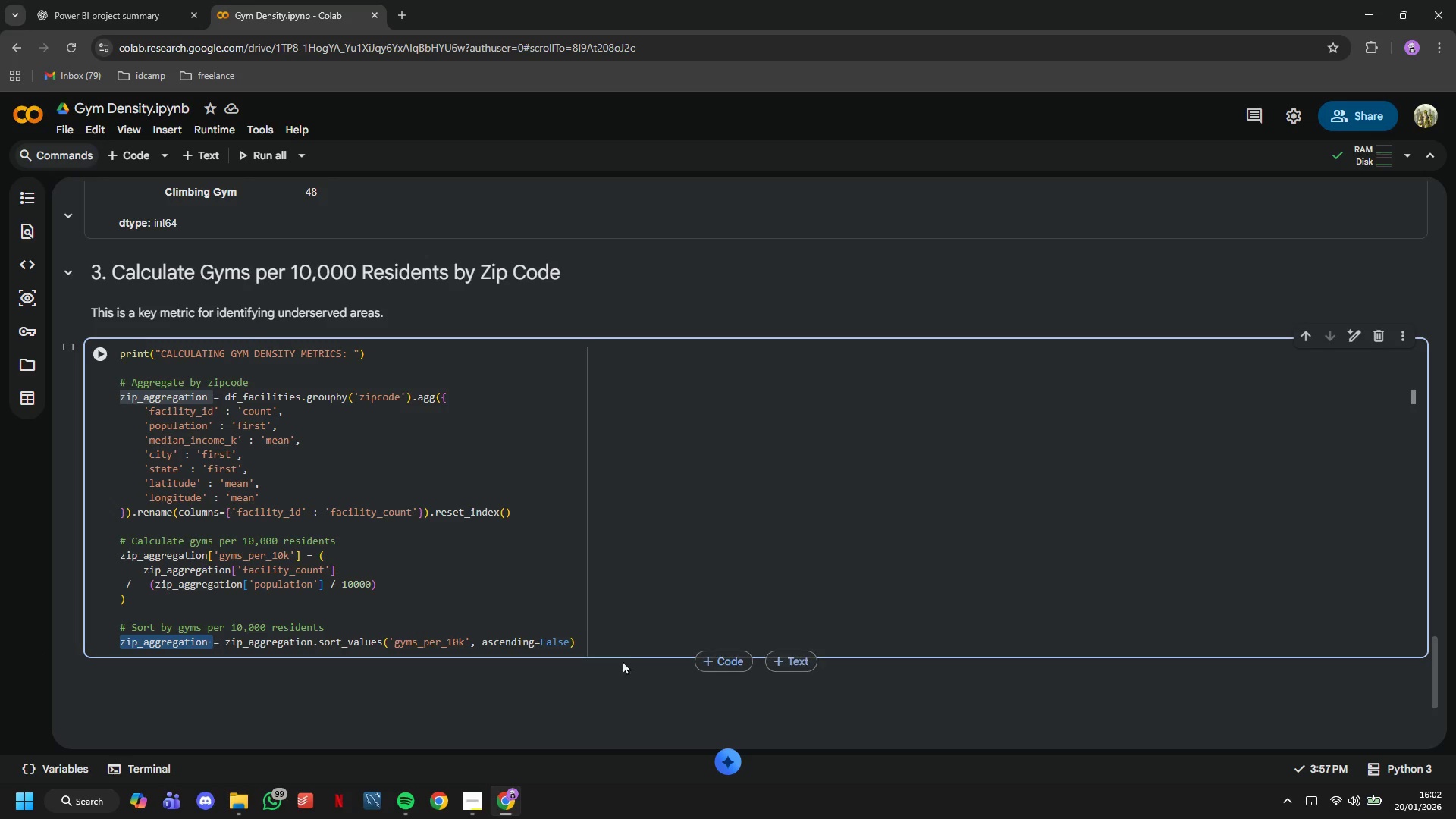 
key(Control+C)
 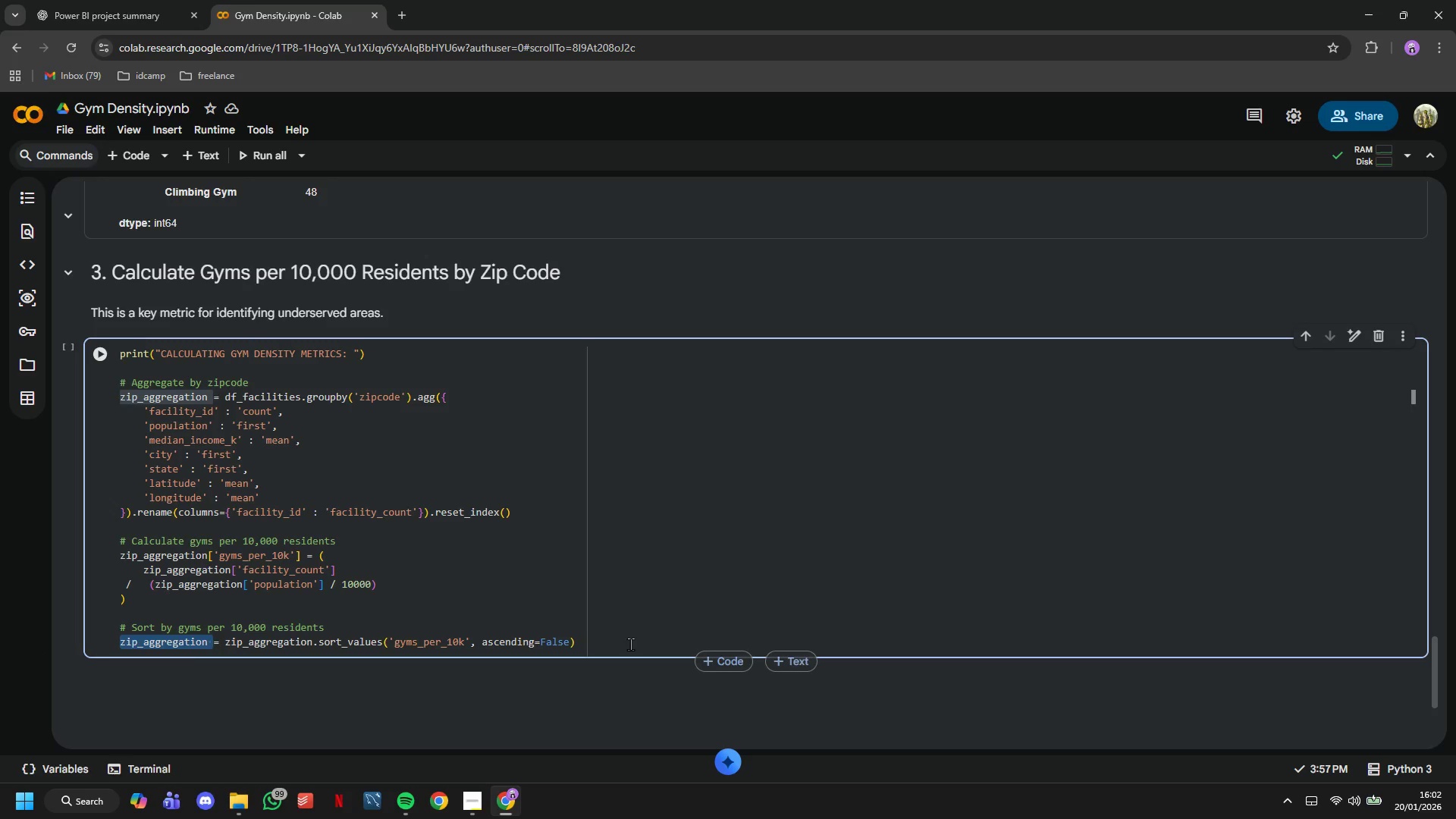 
left_click([630, 644])
 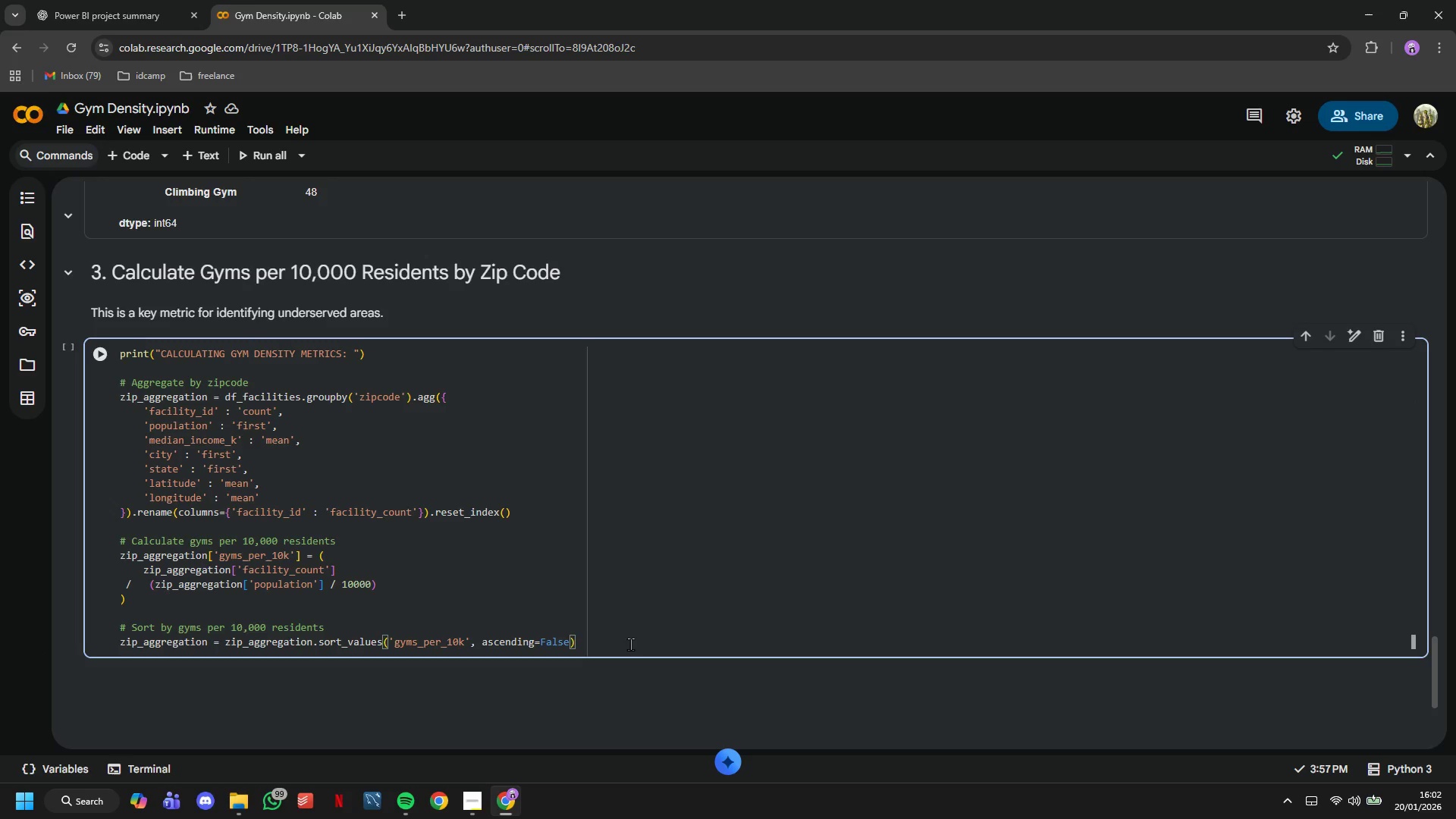 
key(Enter)
 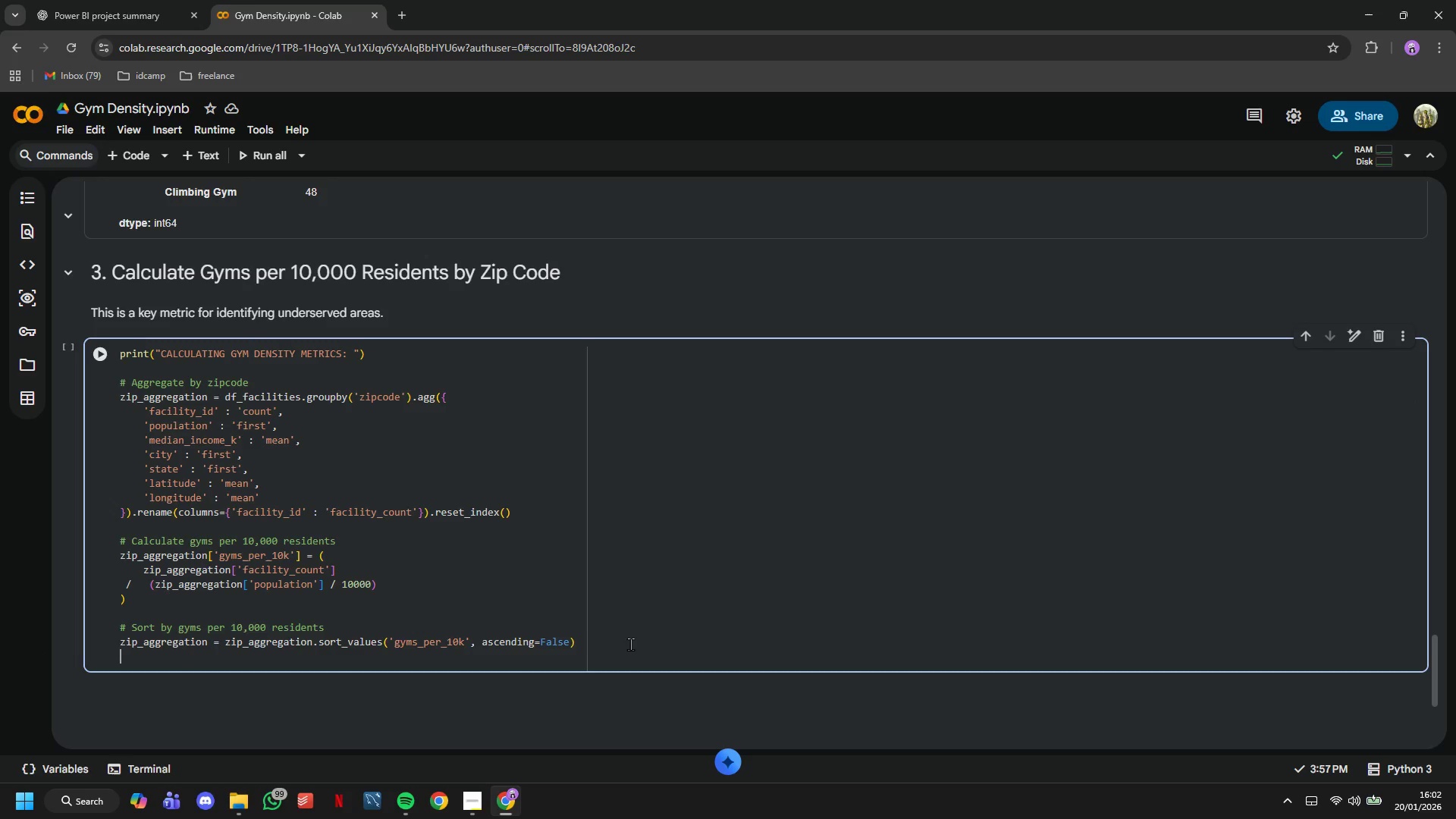 
key(Control+V)
 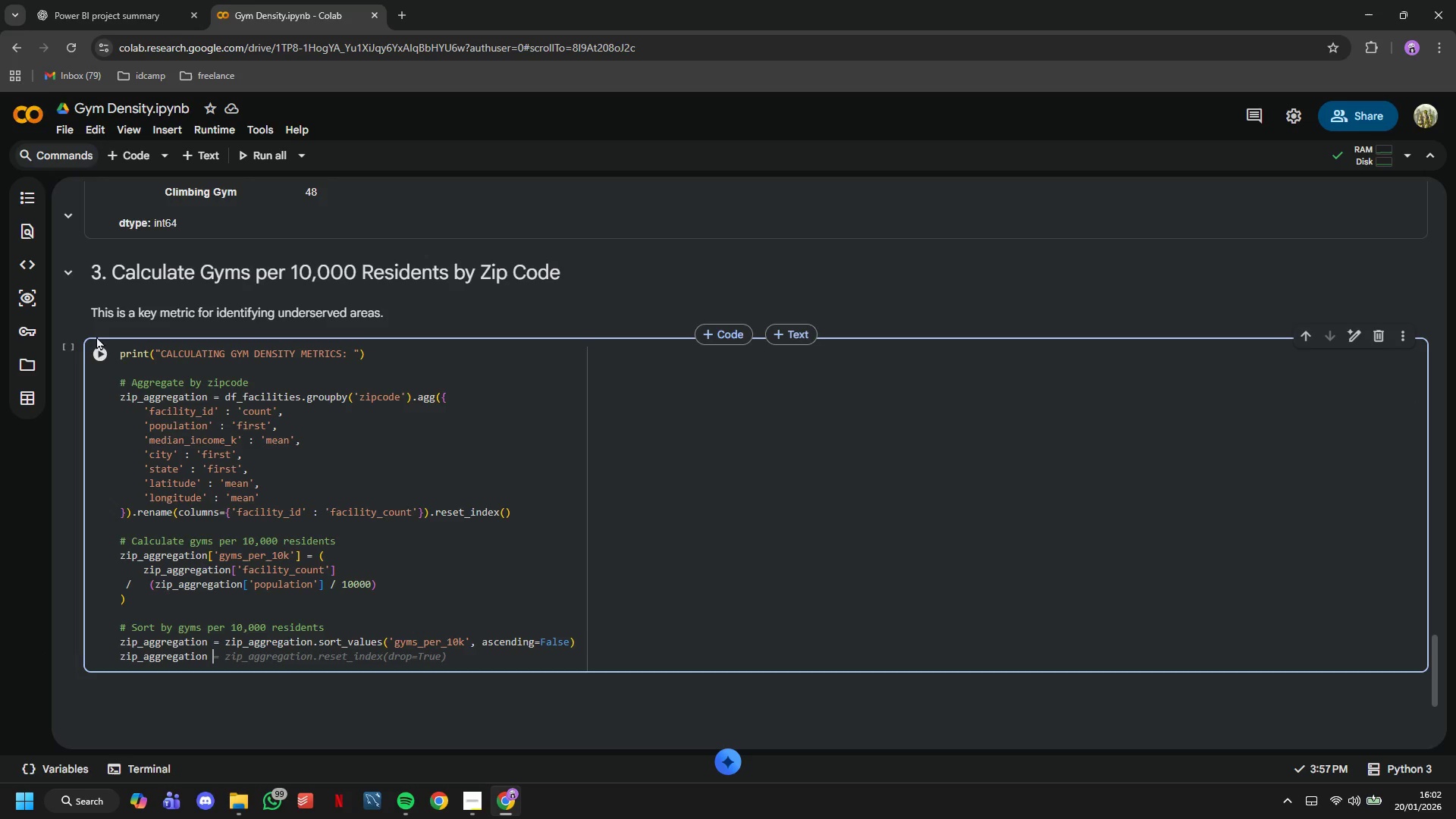 
left_click([99, 349])
 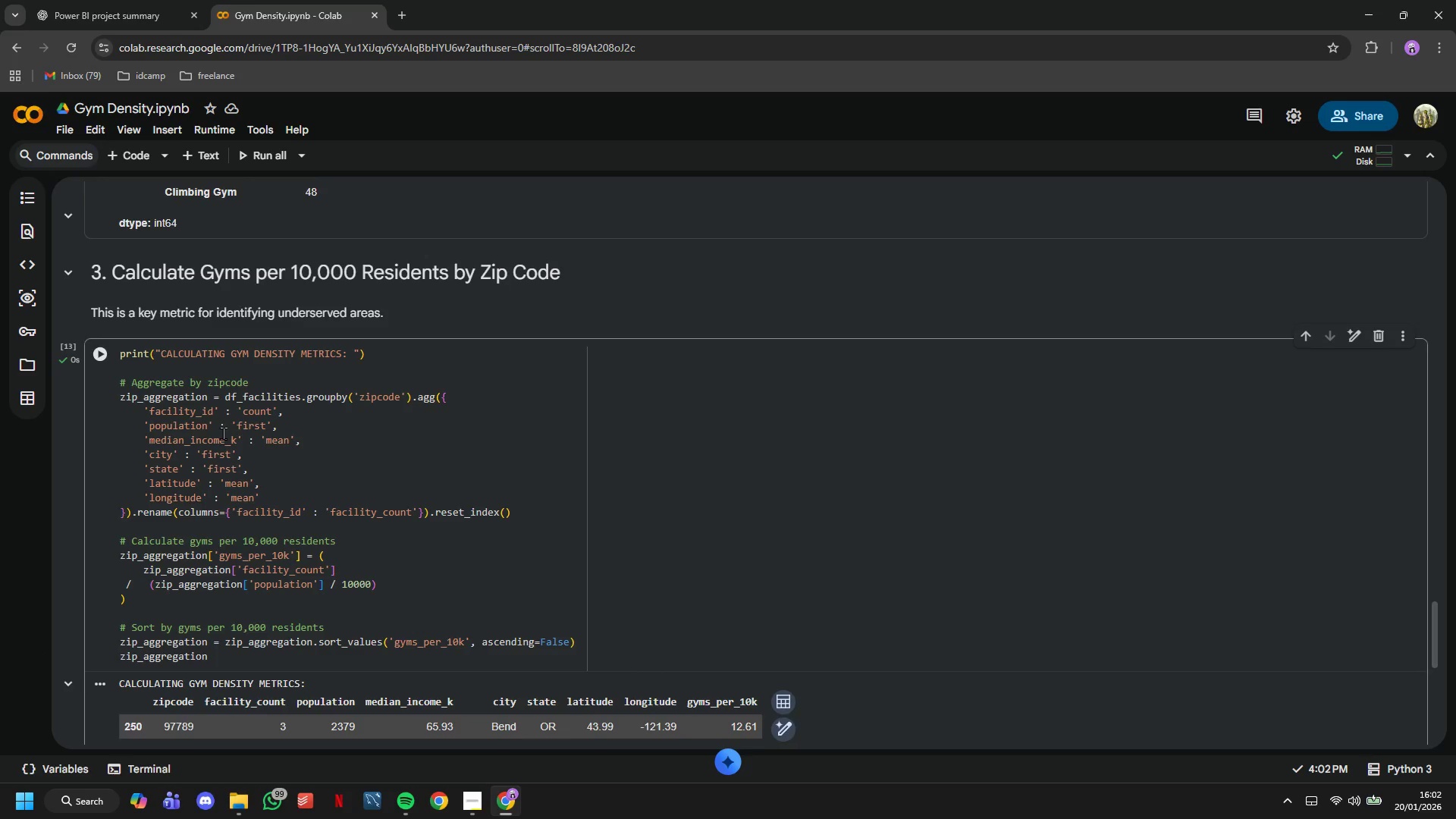 
scroll: coordinate [223, 433], scroll_direction: down, amount: 2.0
 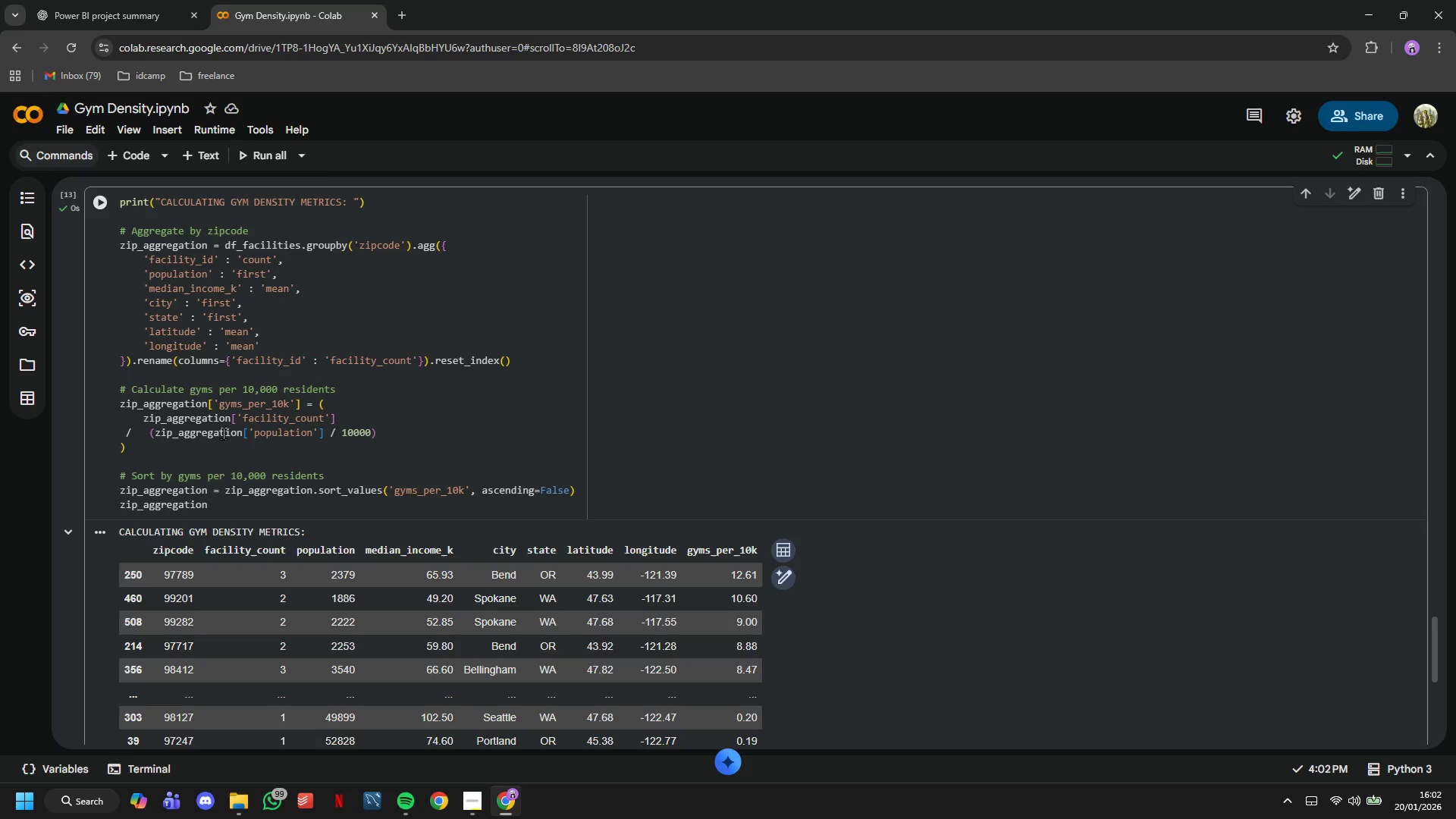 
wait(7.66)
 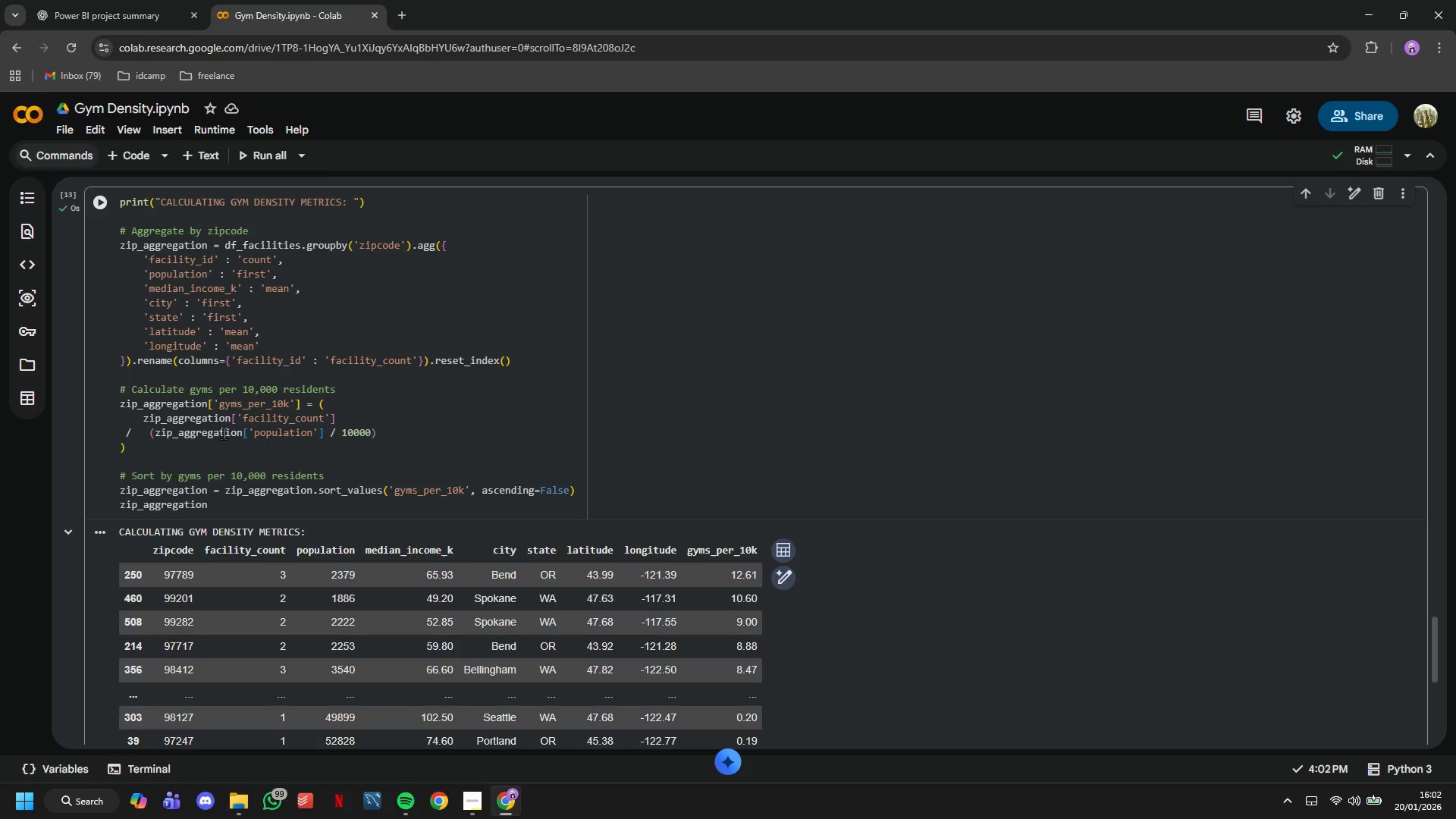 
left_click([153, 161])
 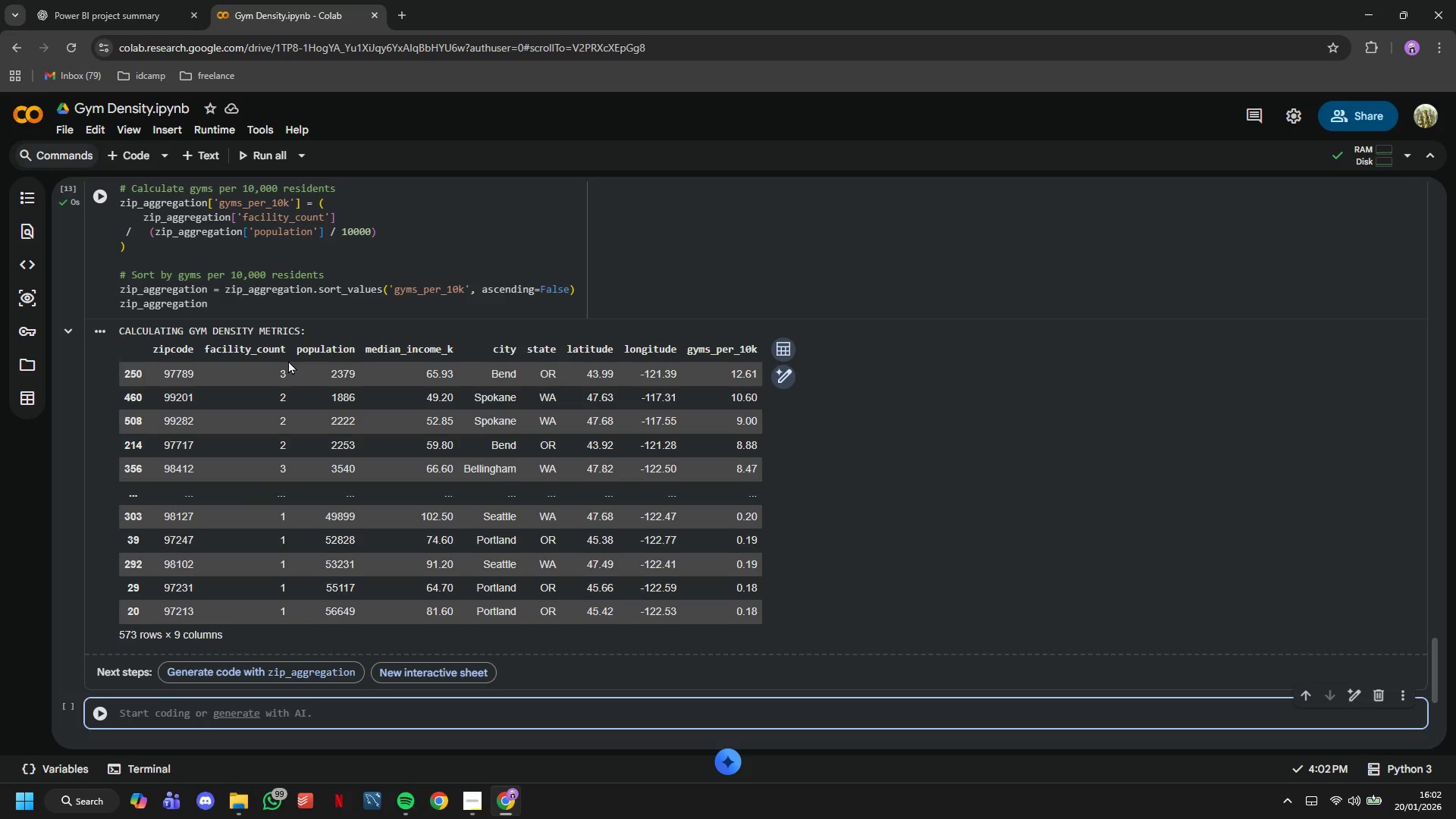 
scroll: coordinate [288, 360], scroll_direction: down, amount: 1.0
 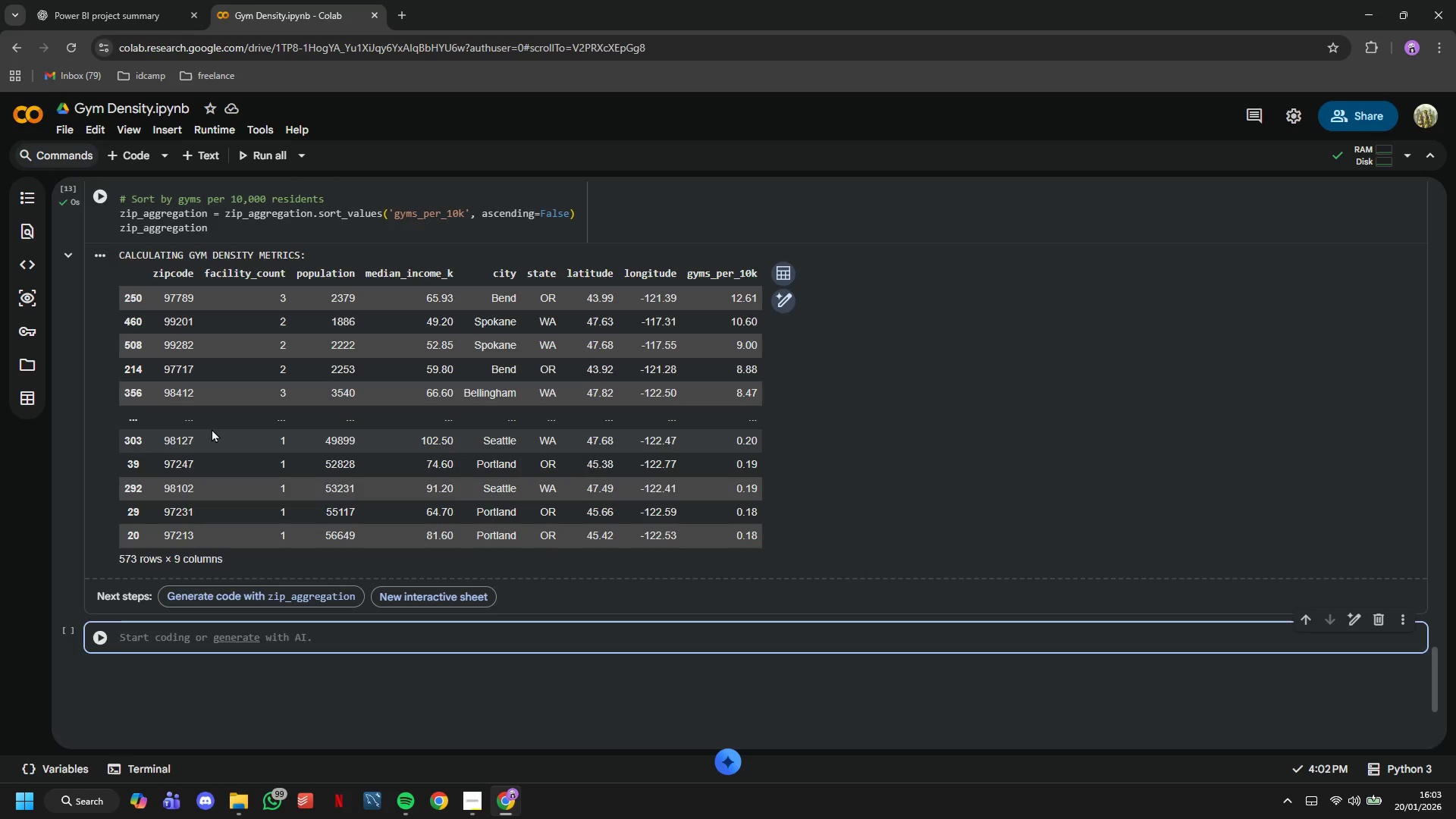 
wait(60.56)
 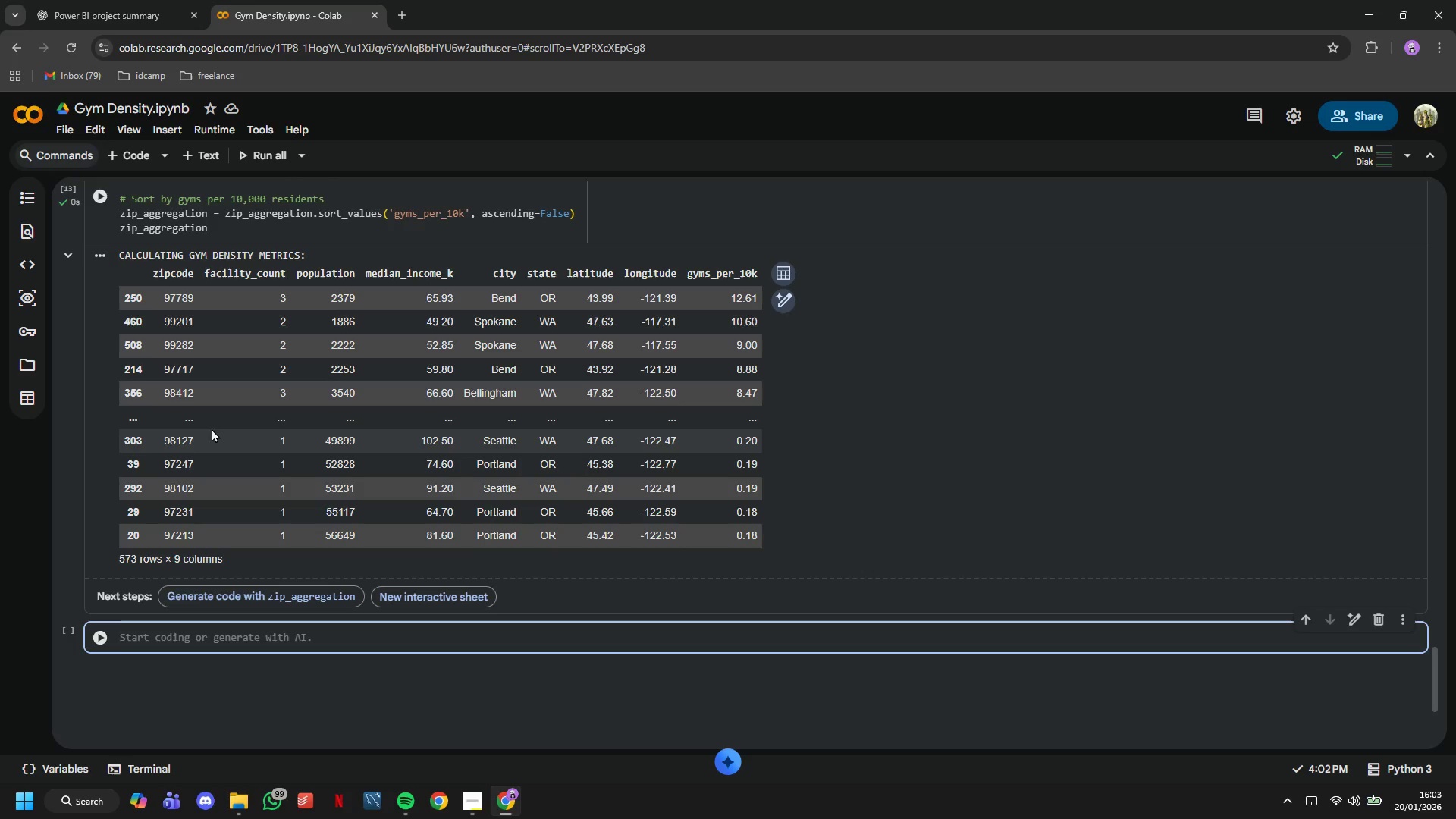 
type(# Add specil)
key(Backspace)
type(alized vs general breakdown)
 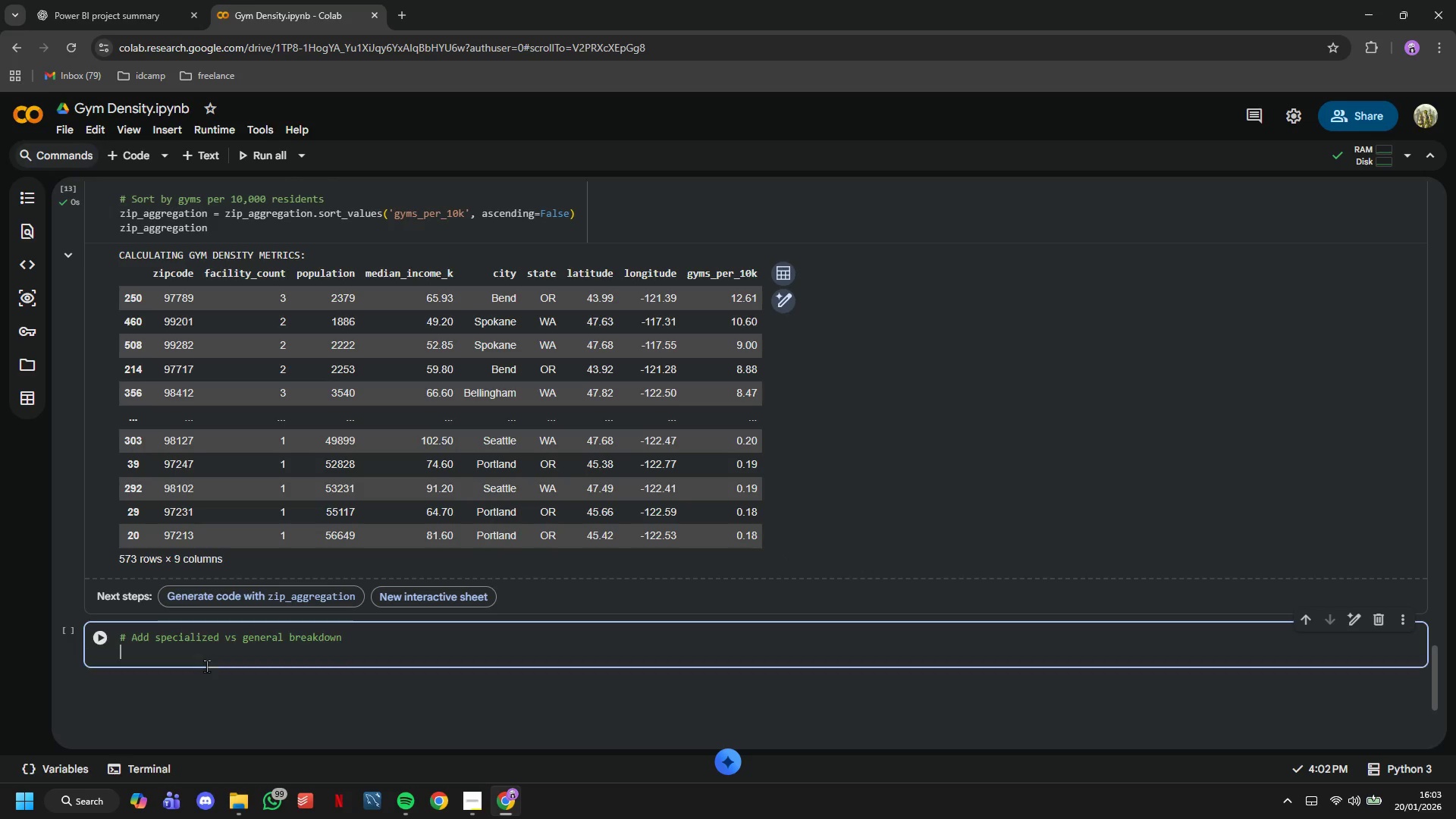 
key(Enter)
 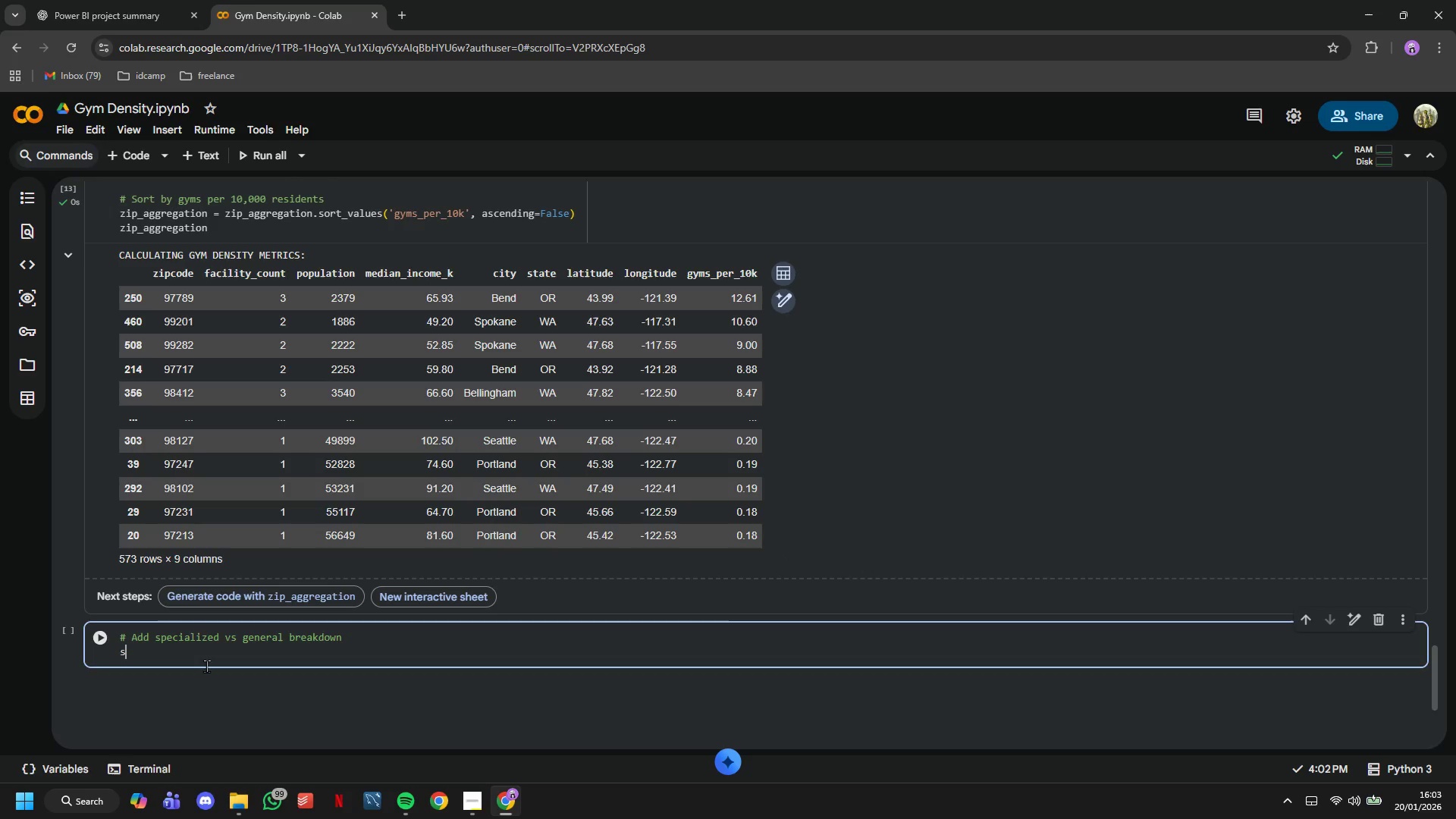 
type(specialized_count = df_facilities[df_facilities['category)
 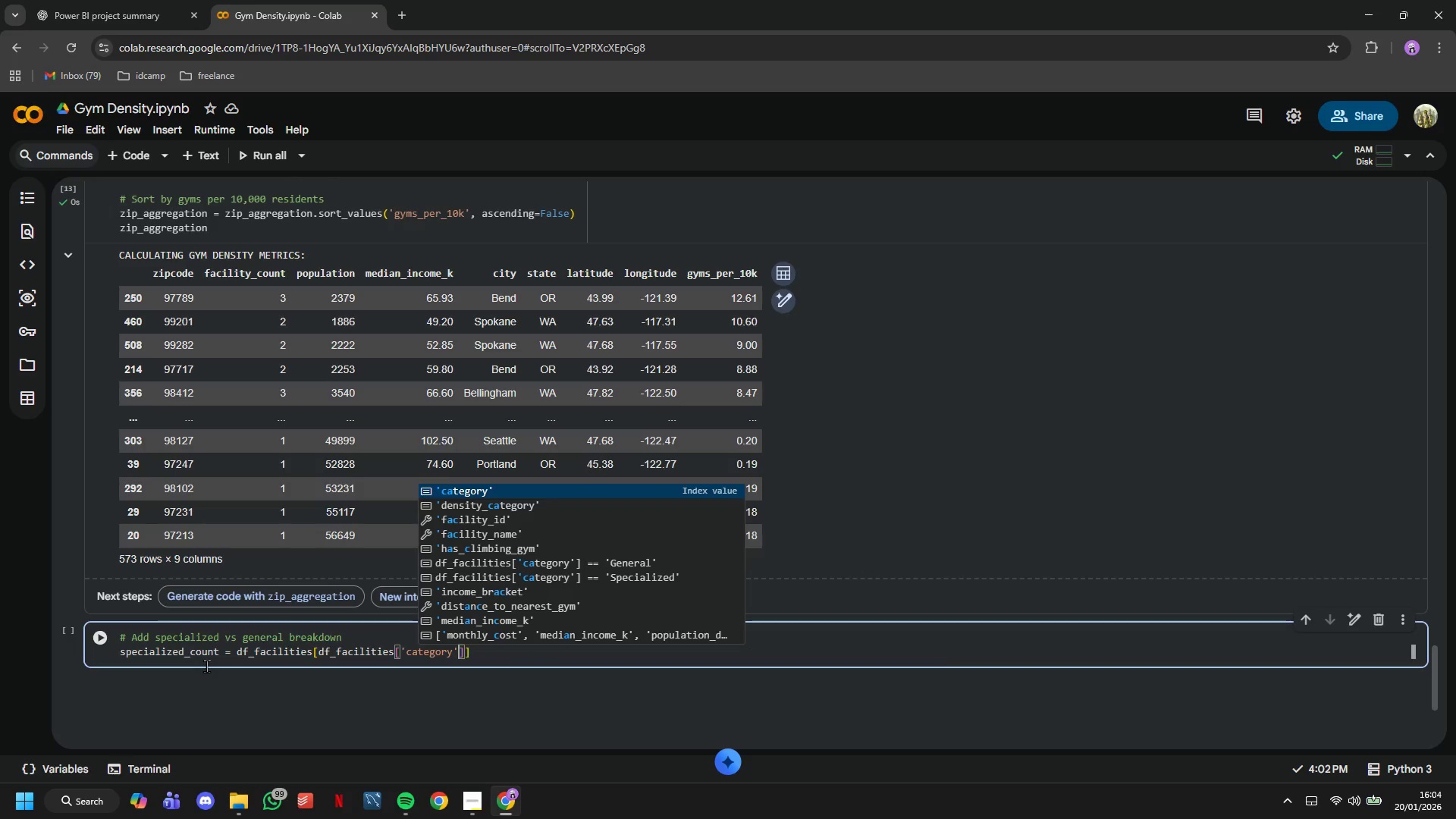 
 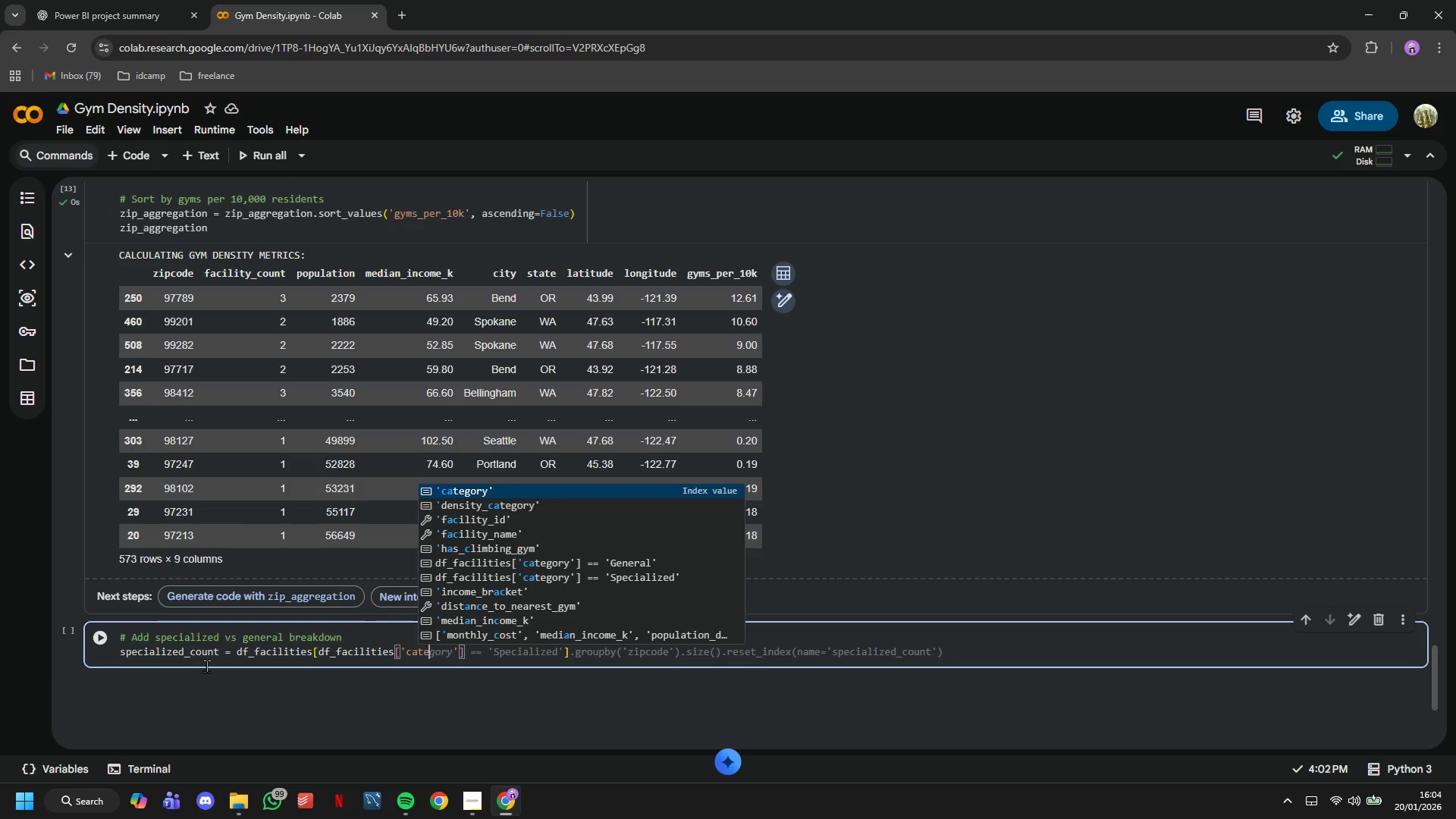 
key(ArrowRight)
 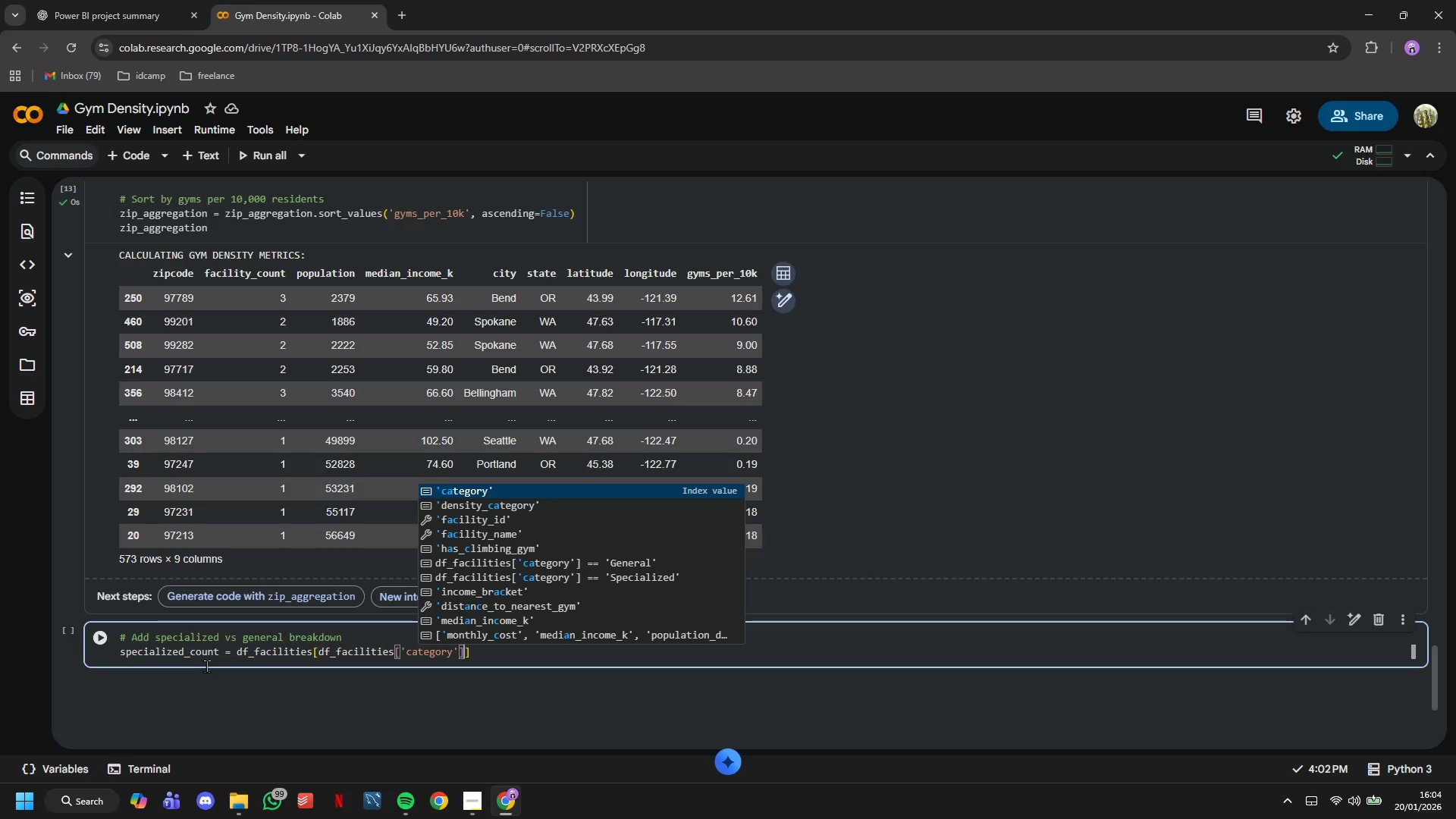 
key(ArrowRight)
 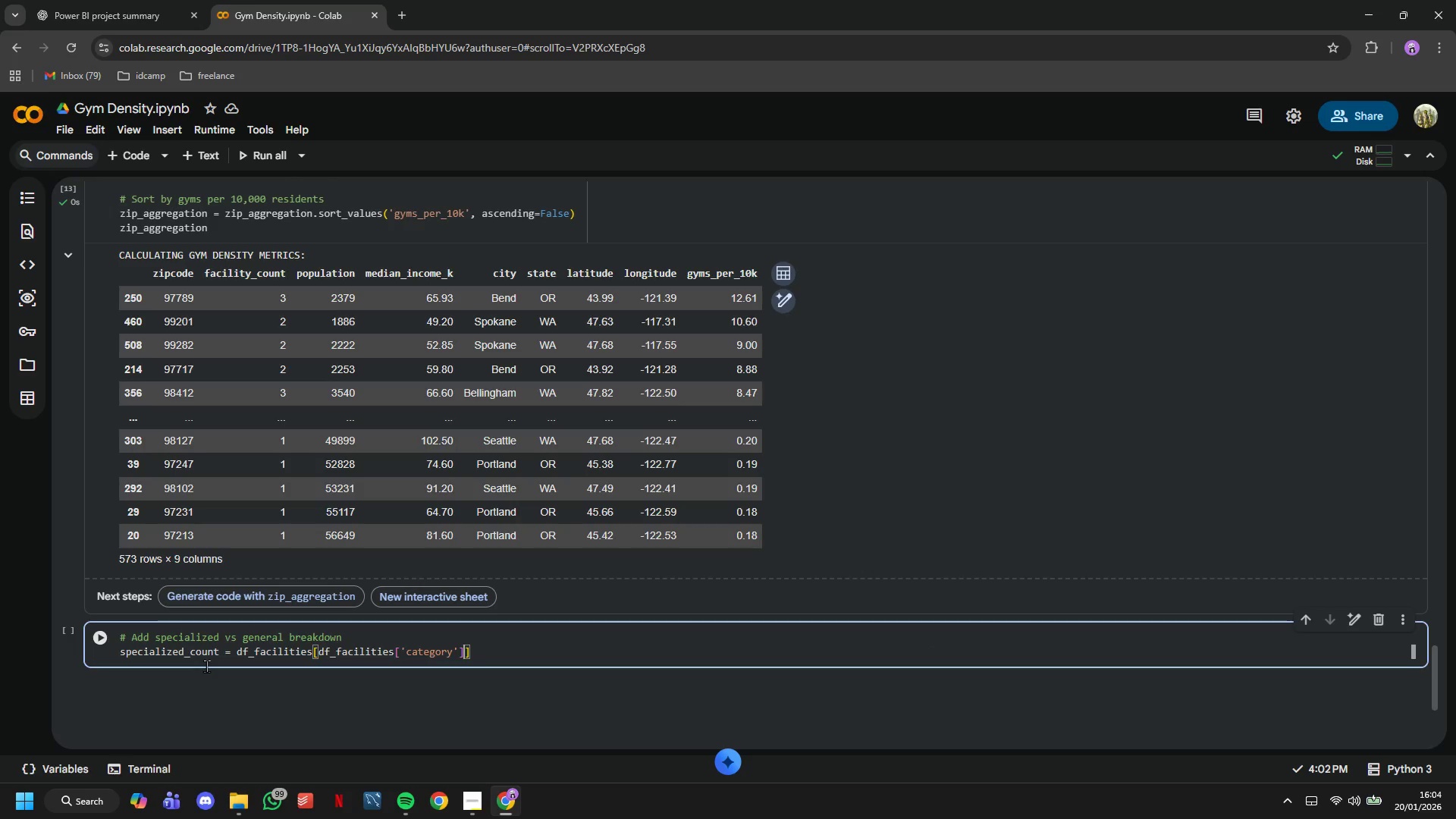 
type(== 'Se)
key(Backspace)
type(pecili)
key(Backspace)
key(Backspace)
key(Backspace)
type(ialized)
 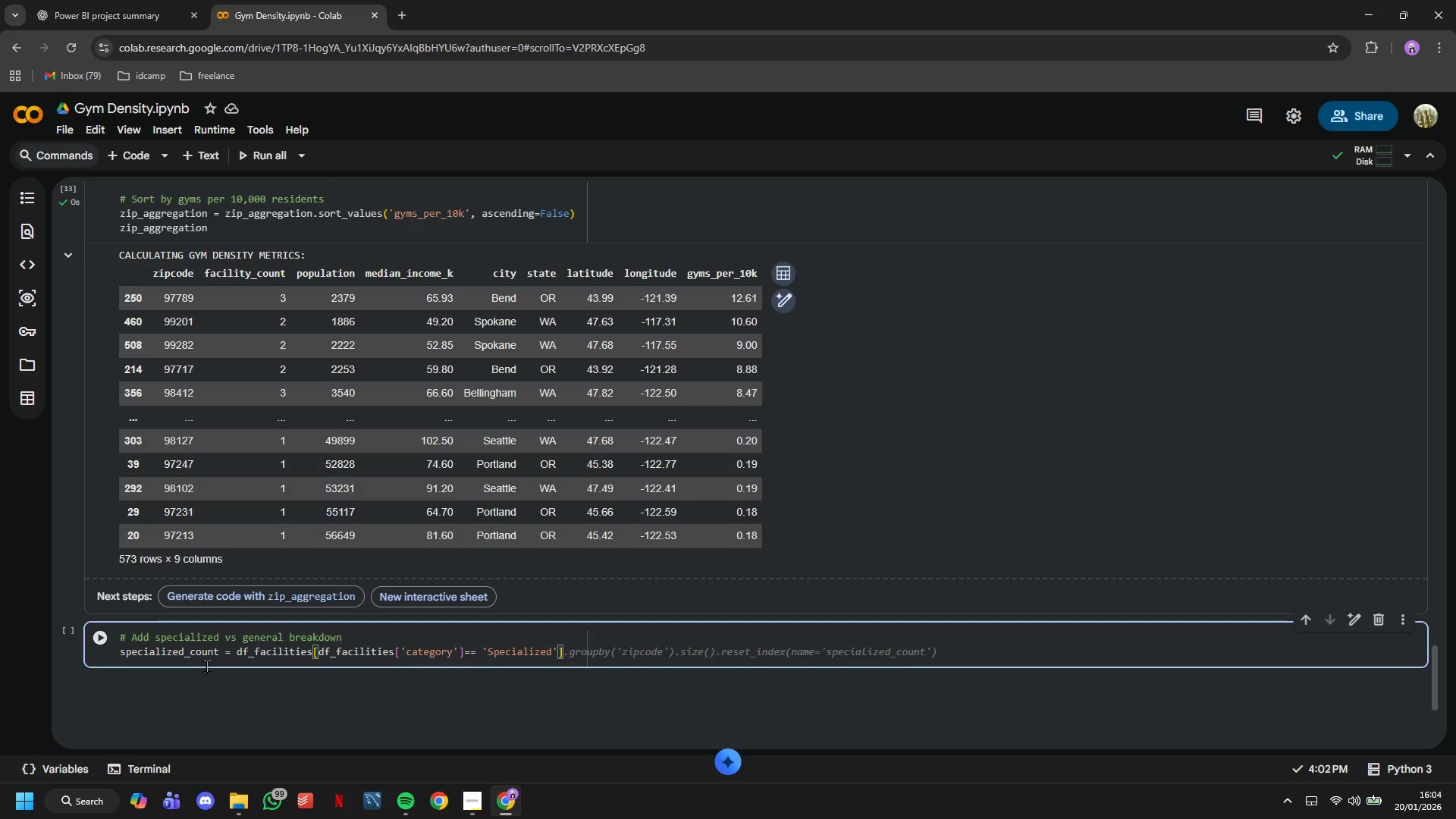 
key(ArrowRight)
 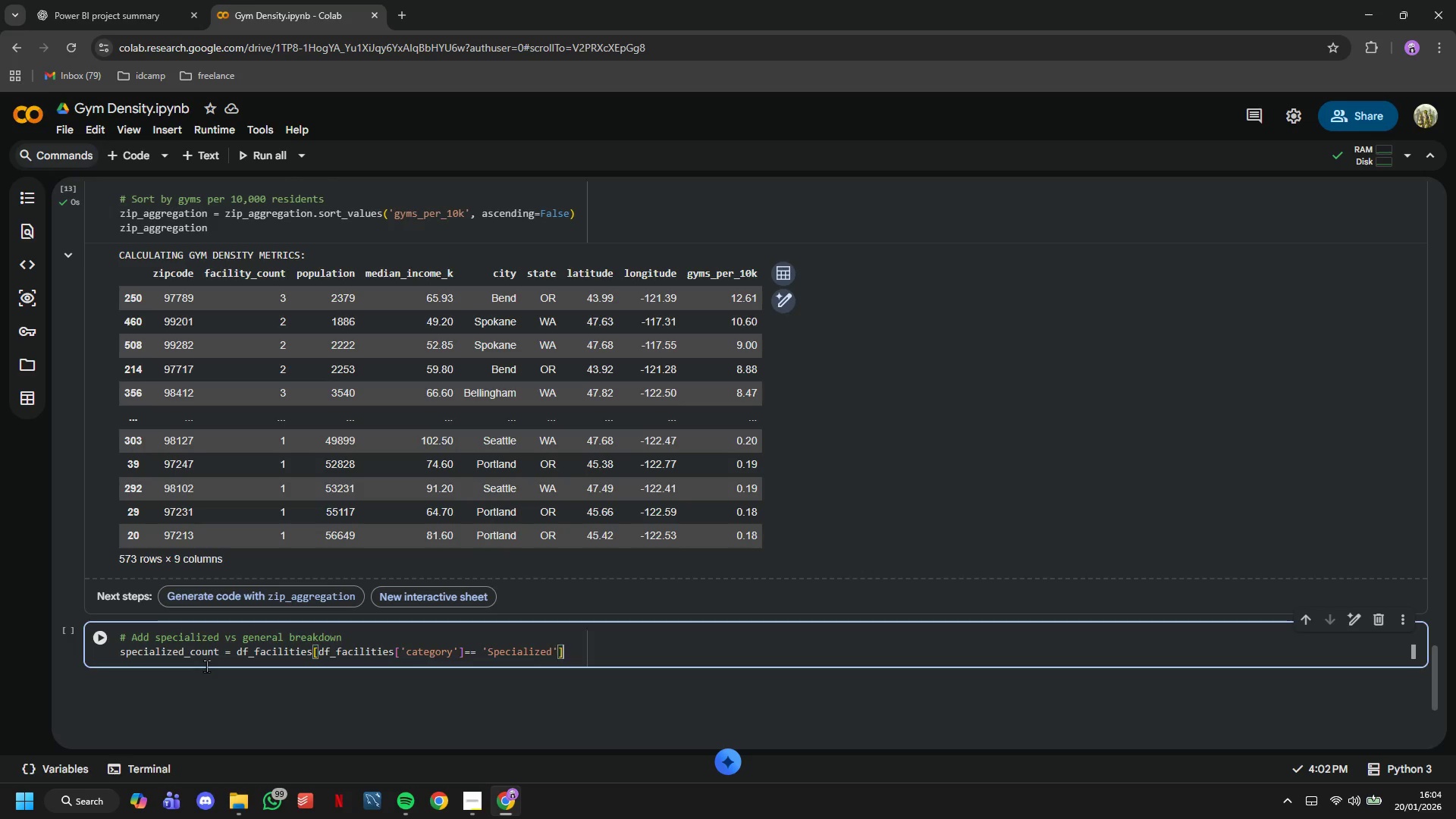 
key(ArrowRight)
 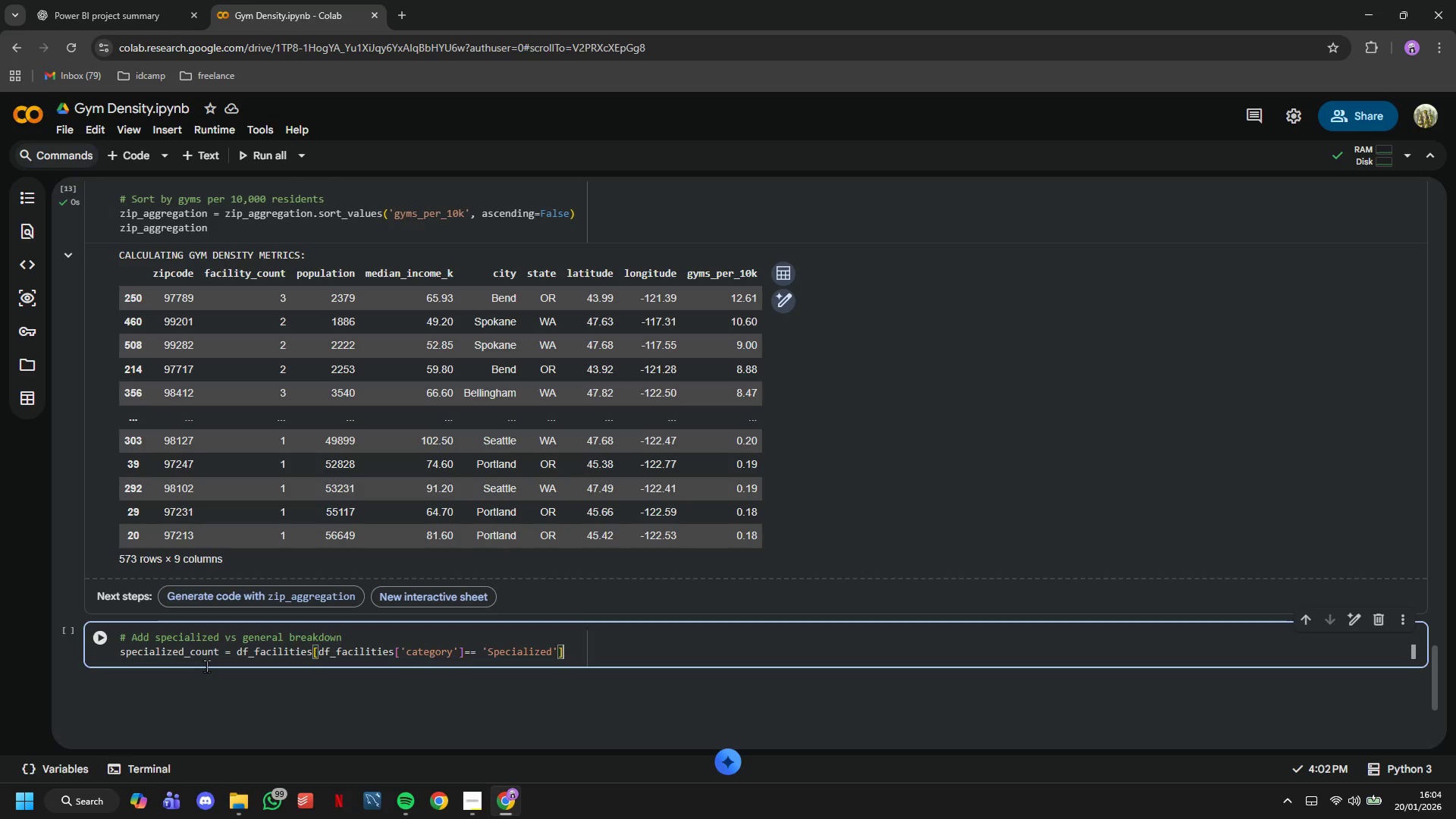 
type(.groupby('zipcode)
 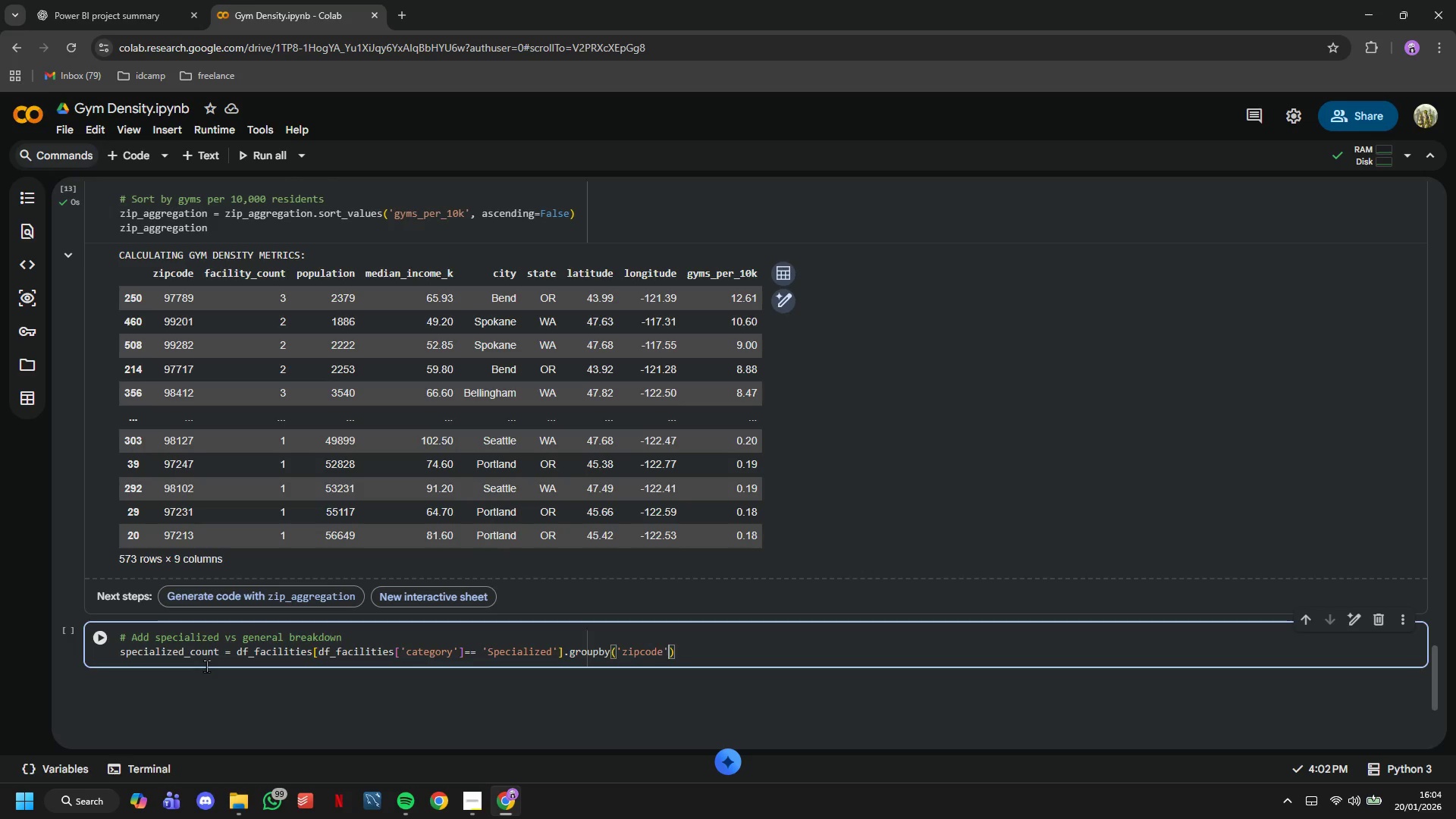 
key(ArrowRight)
 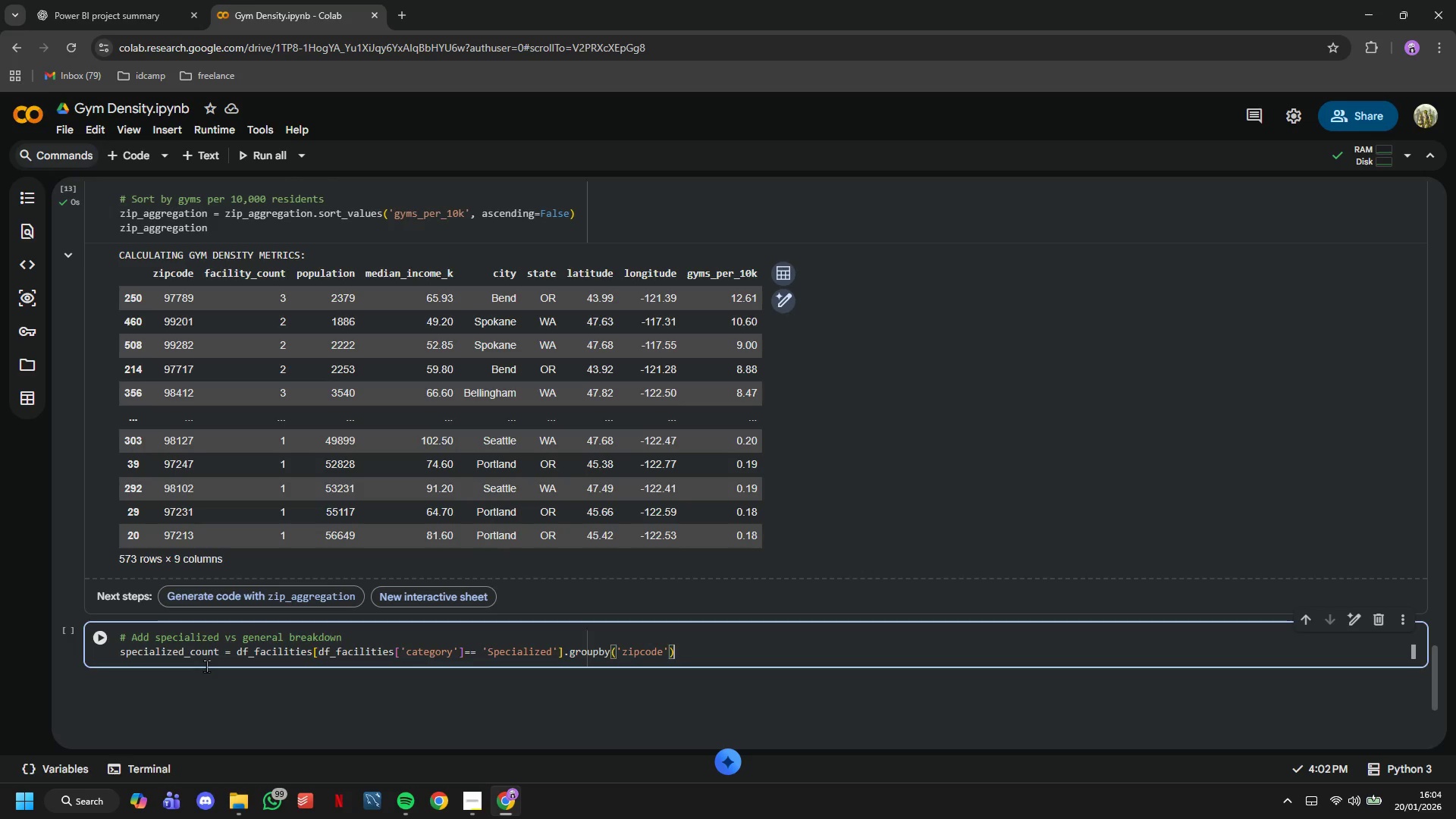 
key(ArrowRight)
 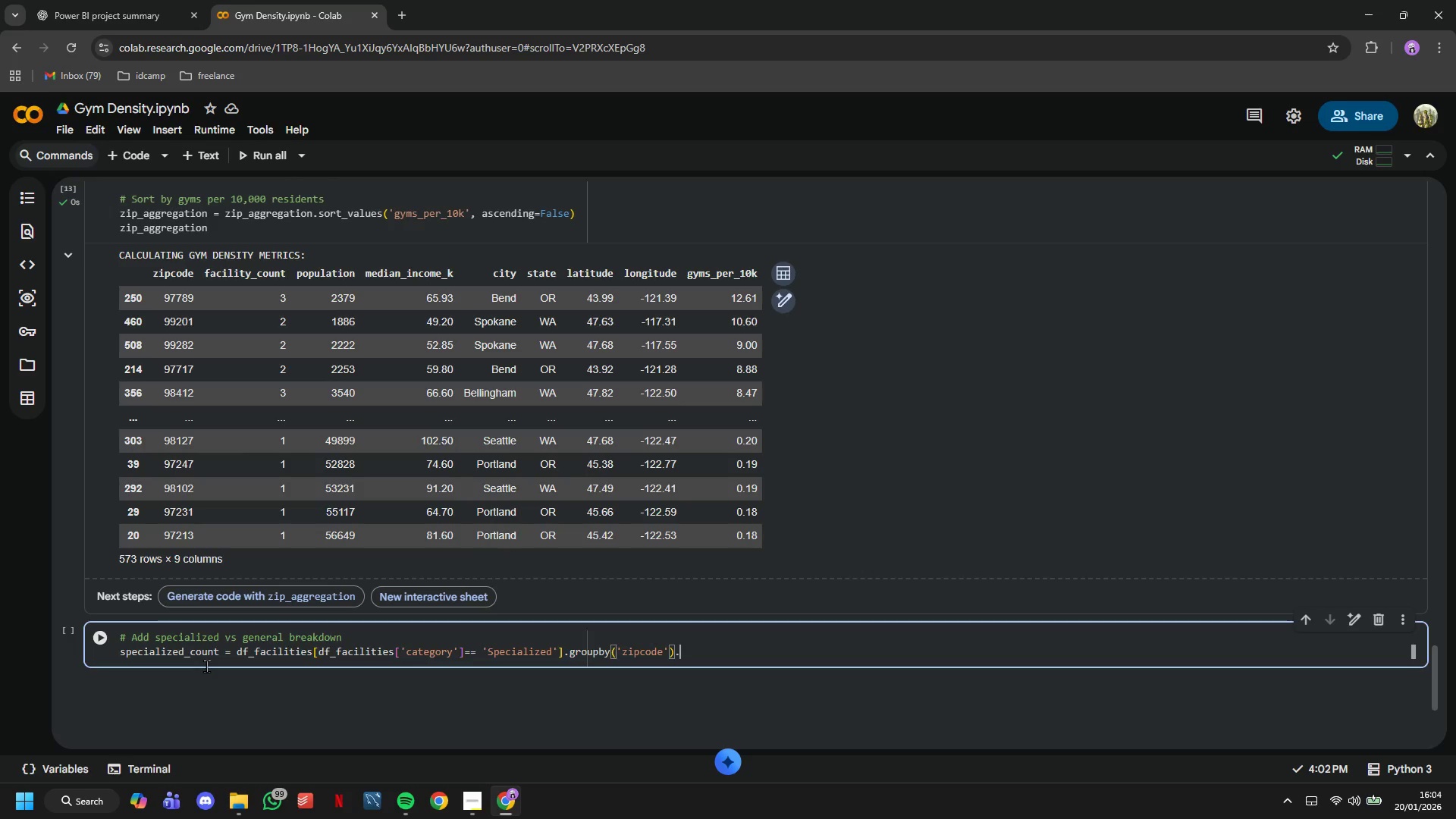 
type(.size()
 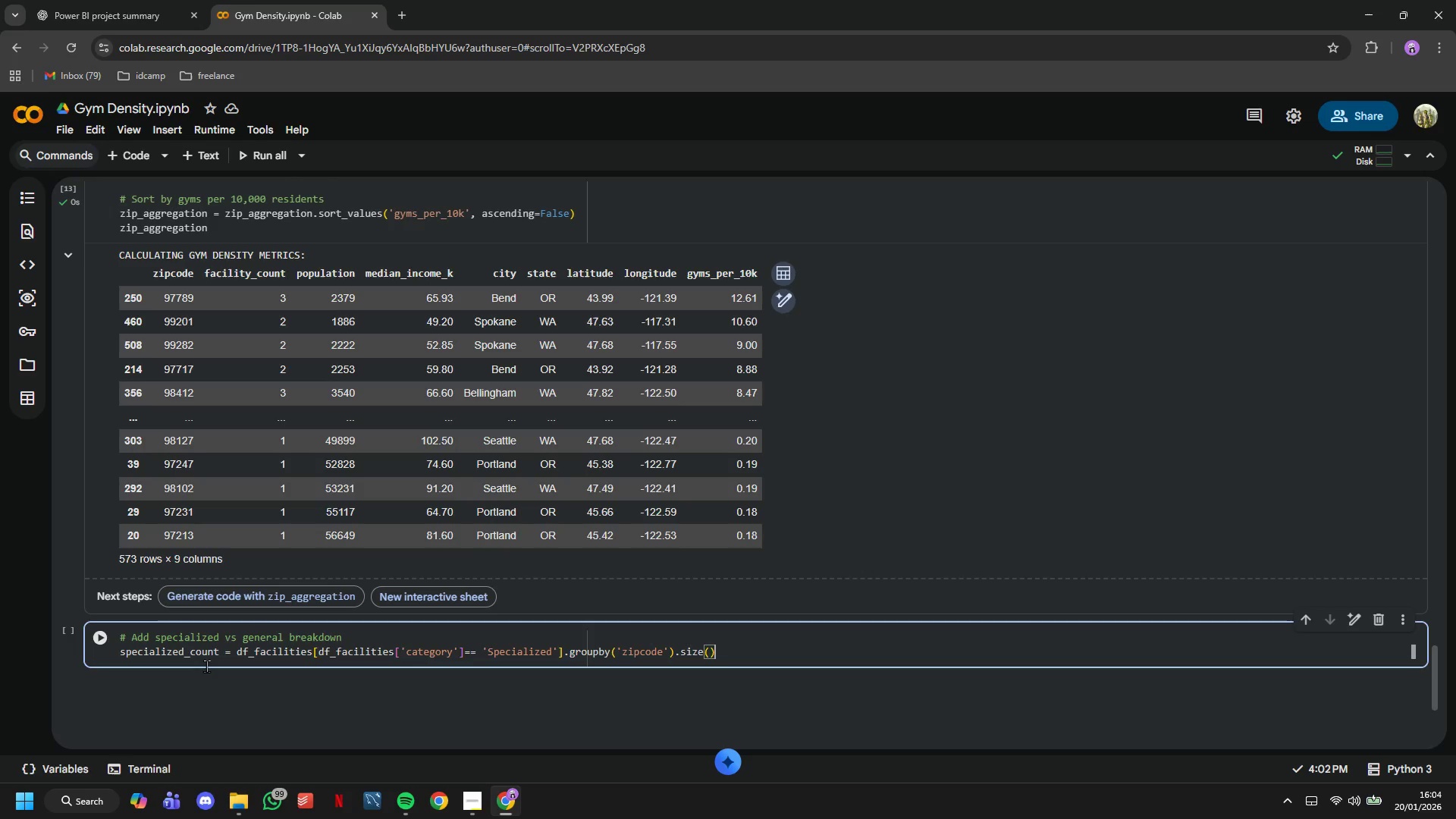 
key(ArrowRight)
 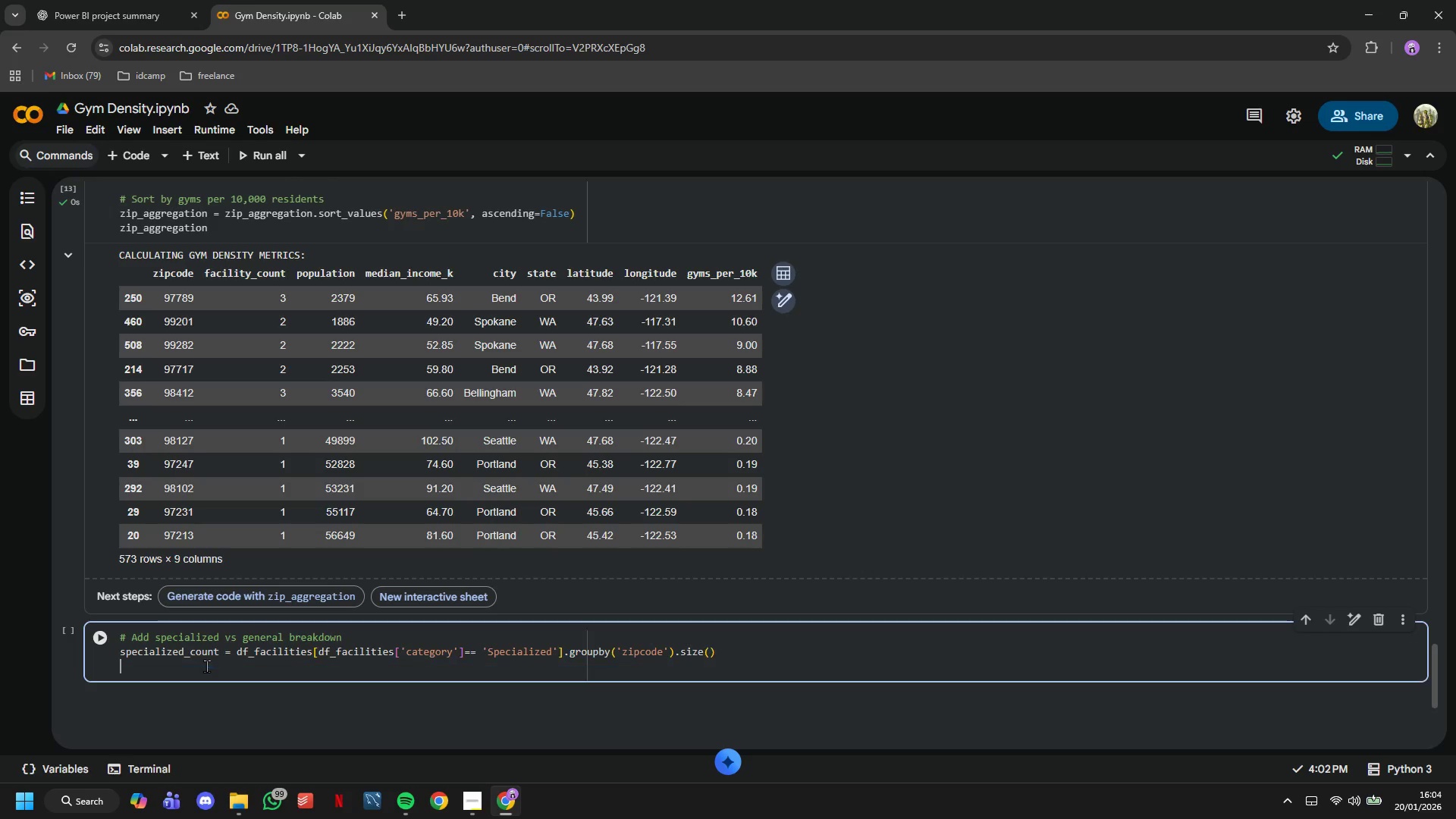 
key(Enter)
 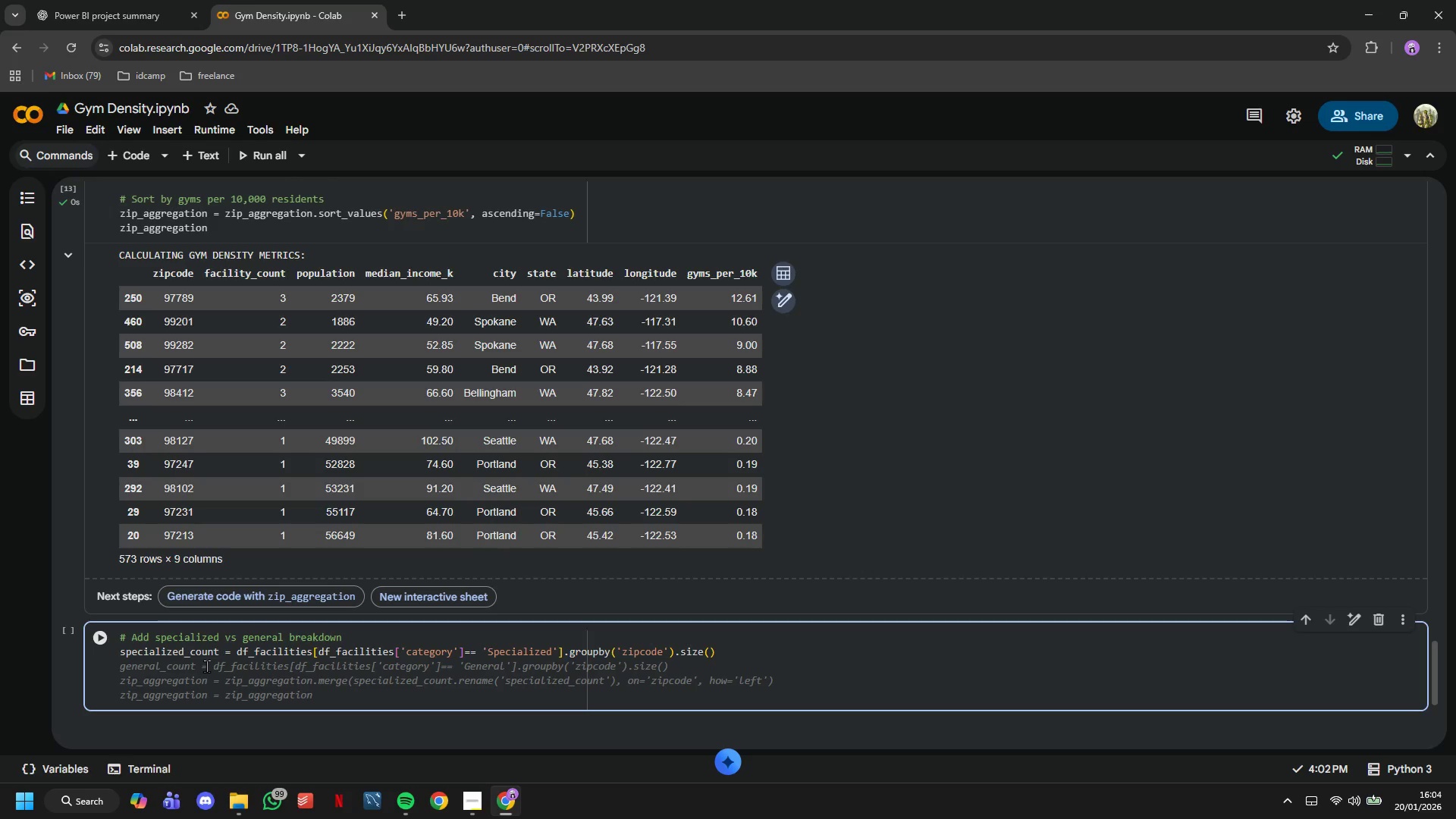 
type(genr)
key(Backspace)
type(eral_count = df_c)
key(Backspace)
type(facilities[)
 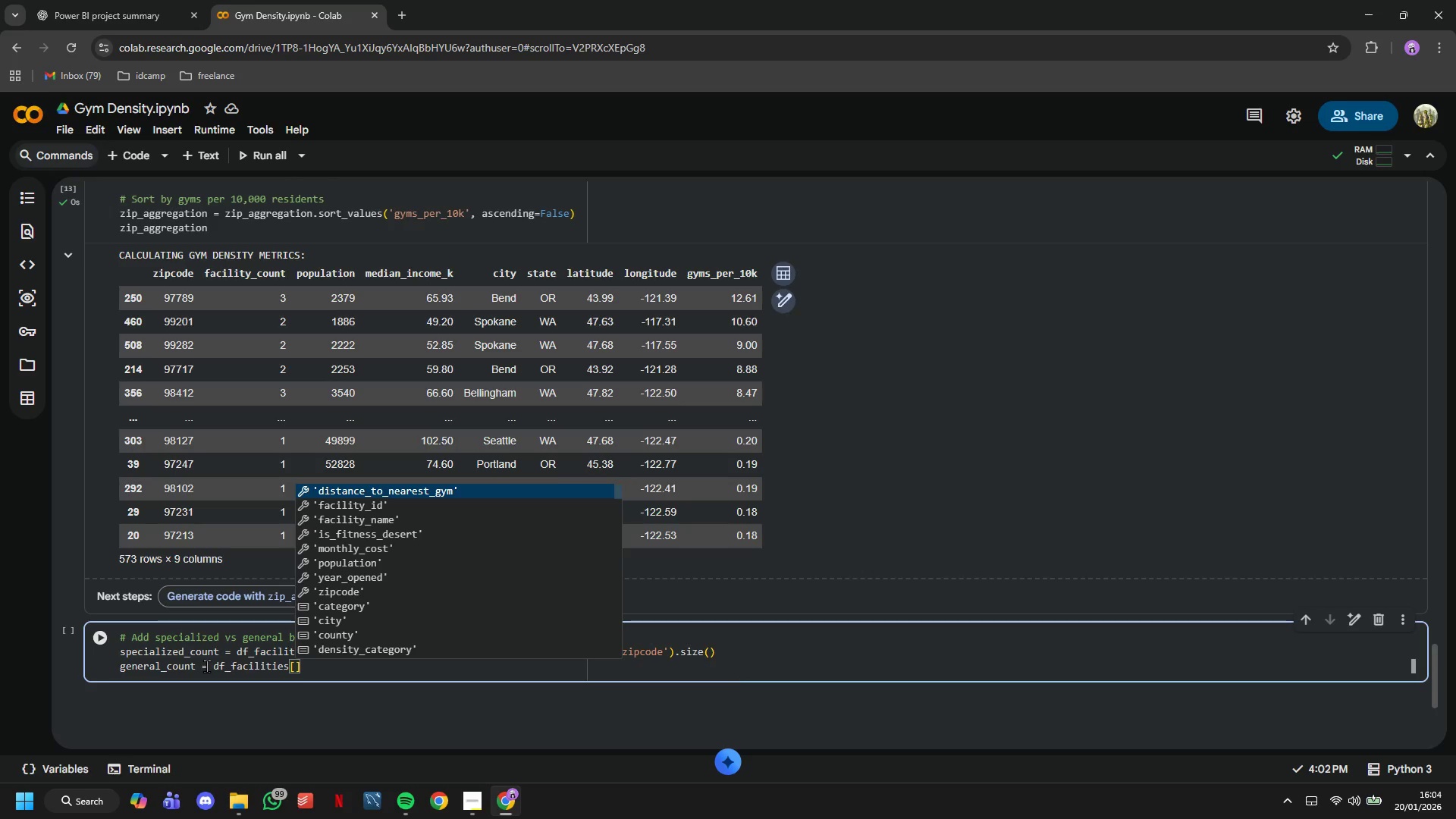 
type(df_)
 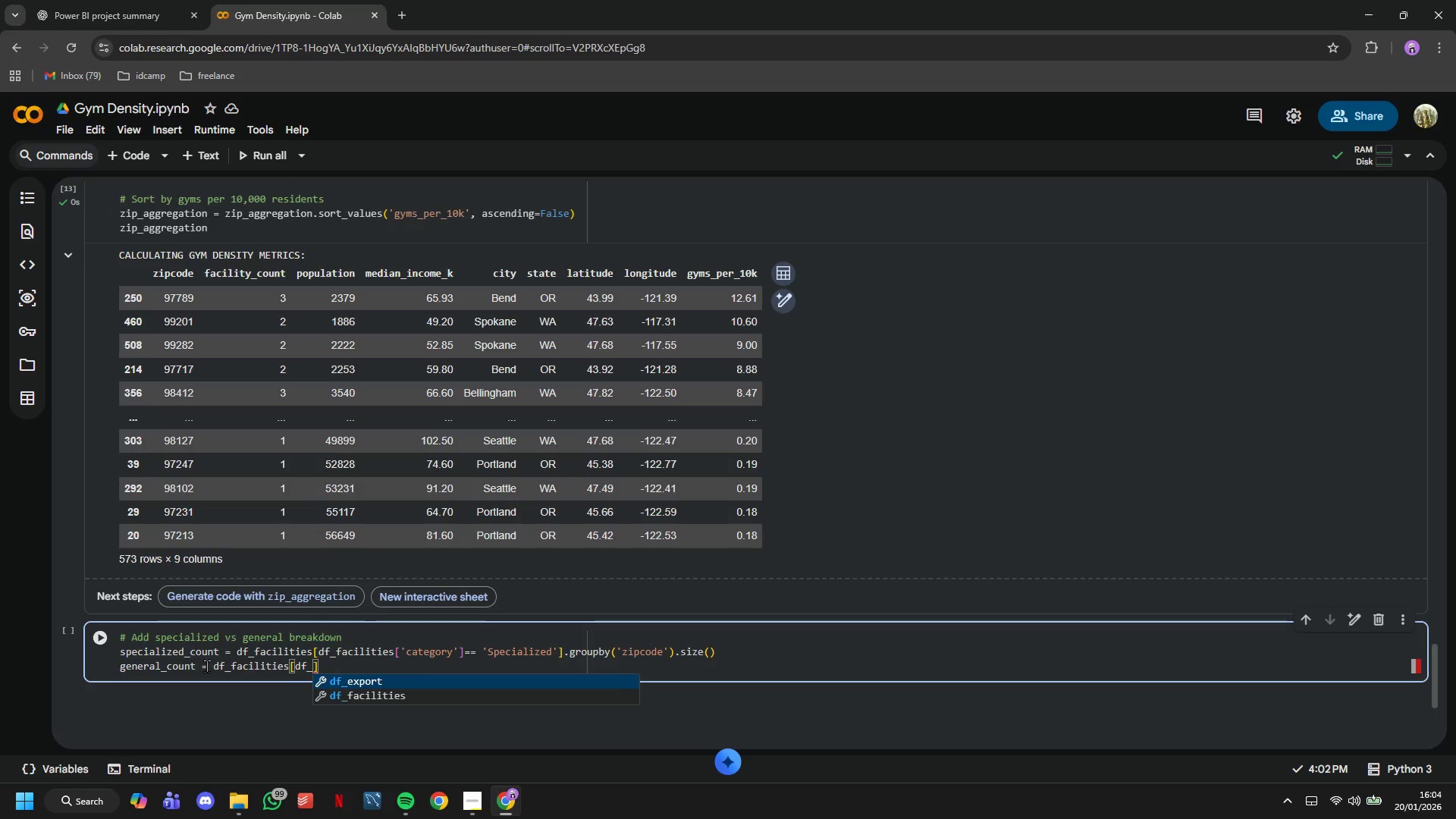 
key(ArrowDown)
 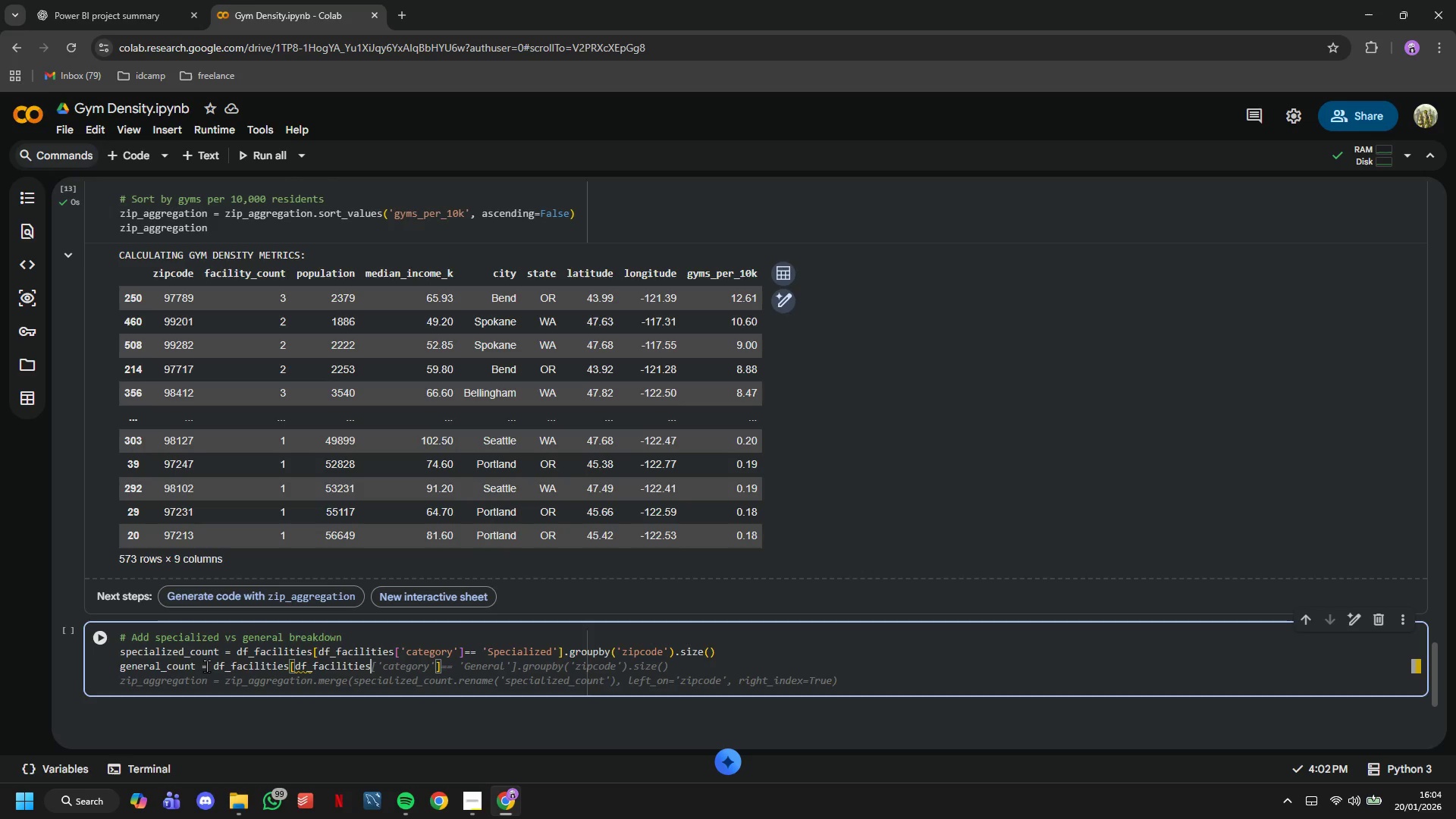 
key(Enter)
 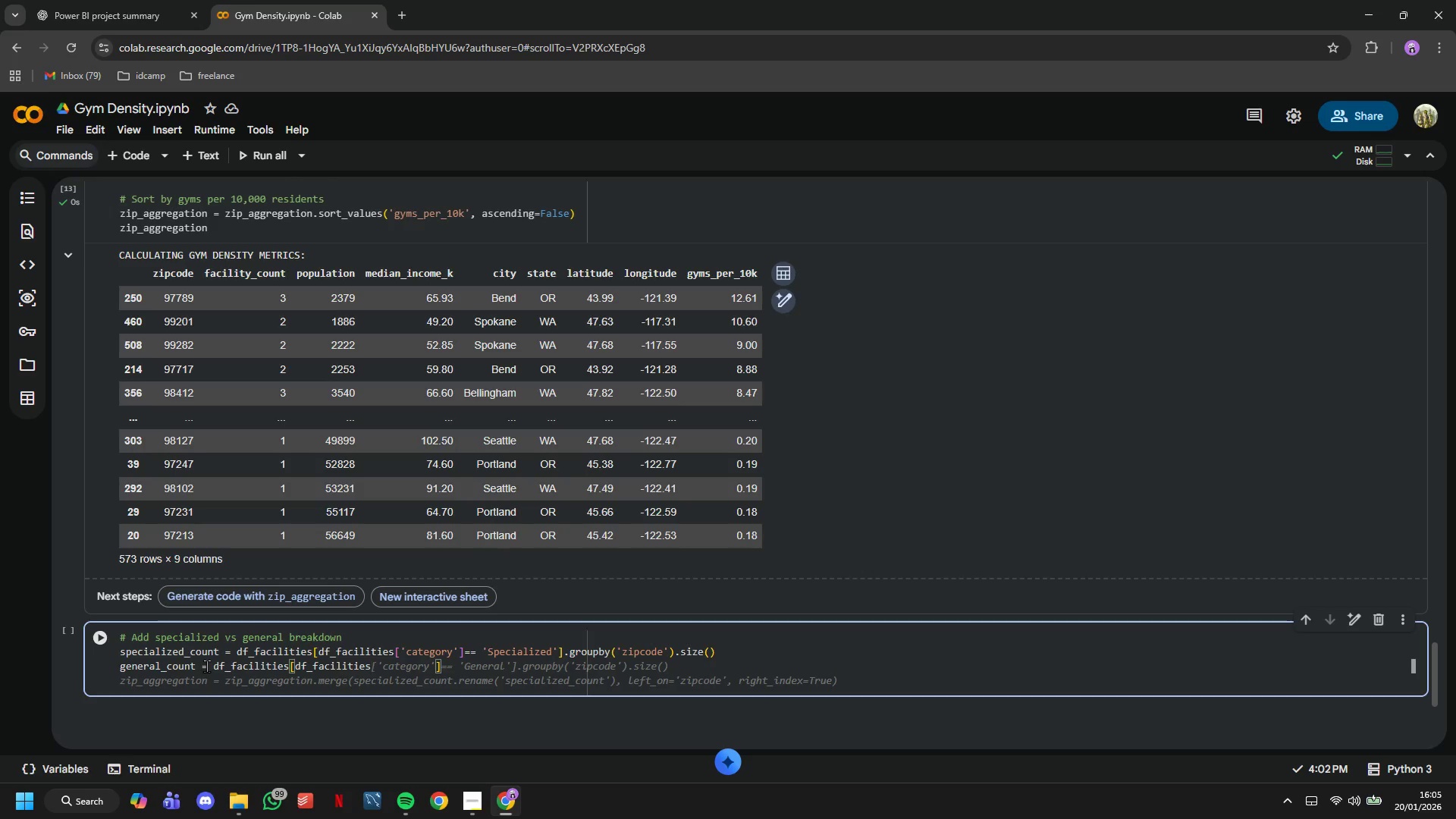 
wait(5.91)
 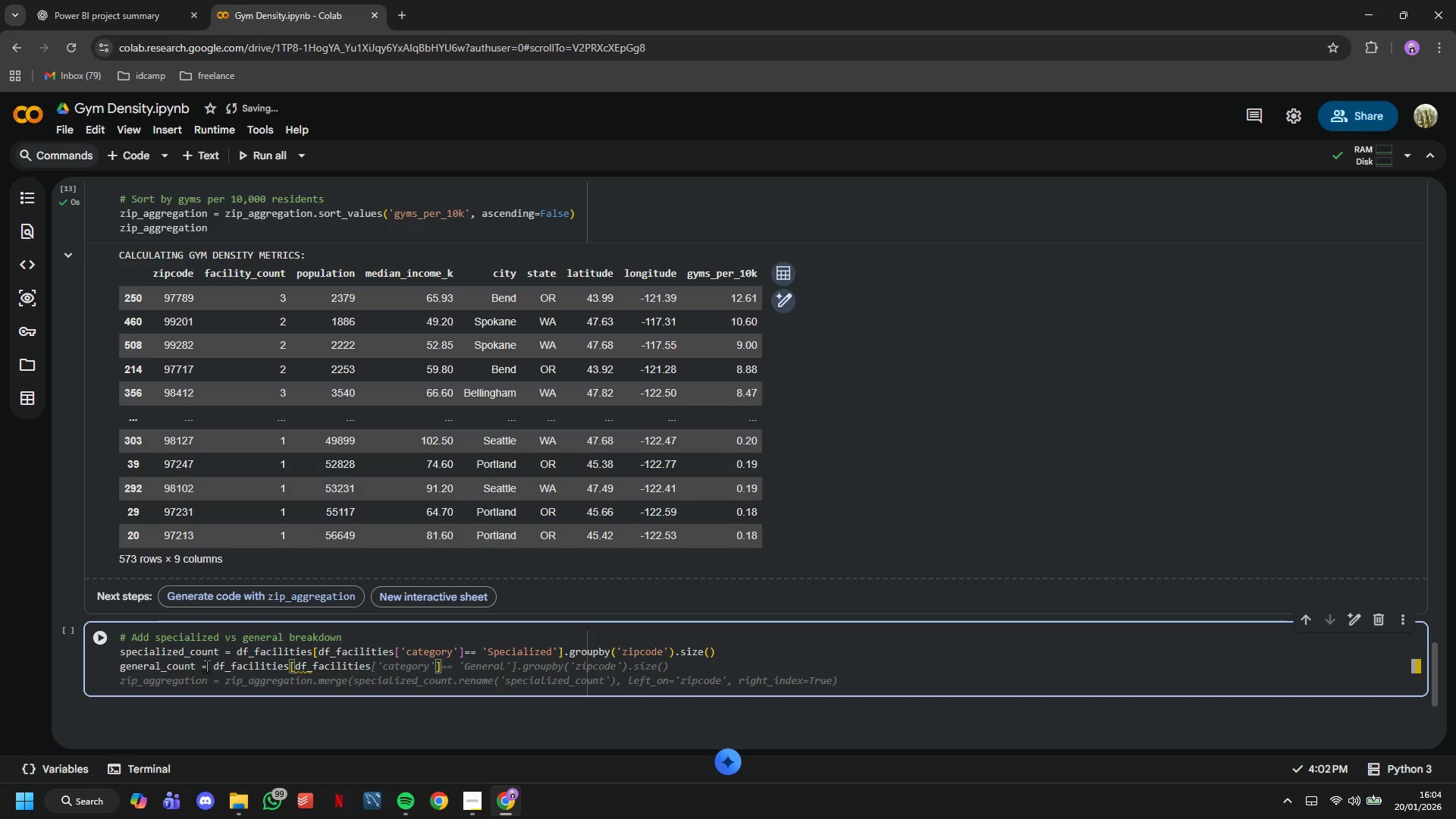 
key(Tab)
 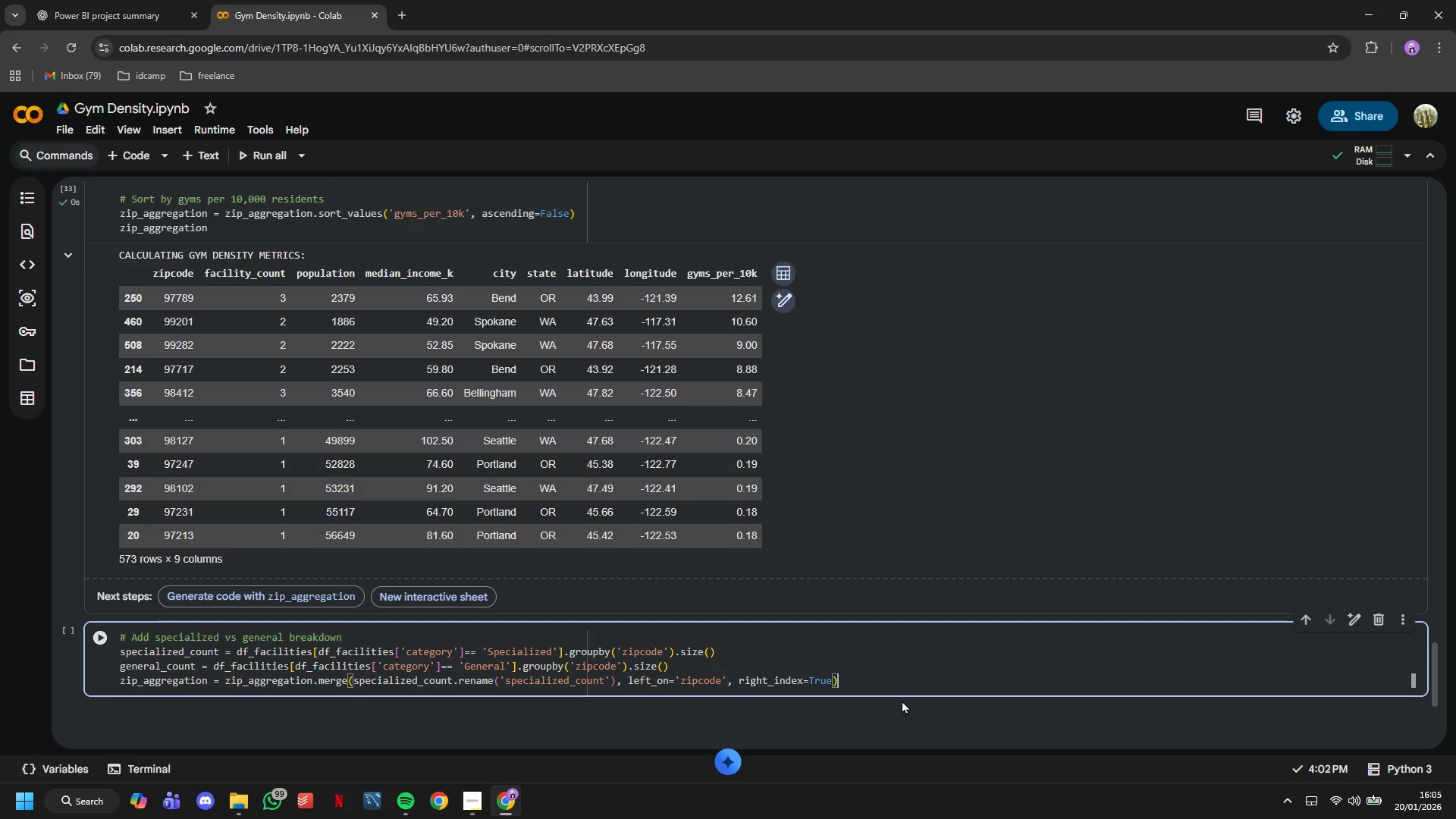 
left_click_drag(start_coordinate=[886, 682], to_coordinate=[73, 681])
 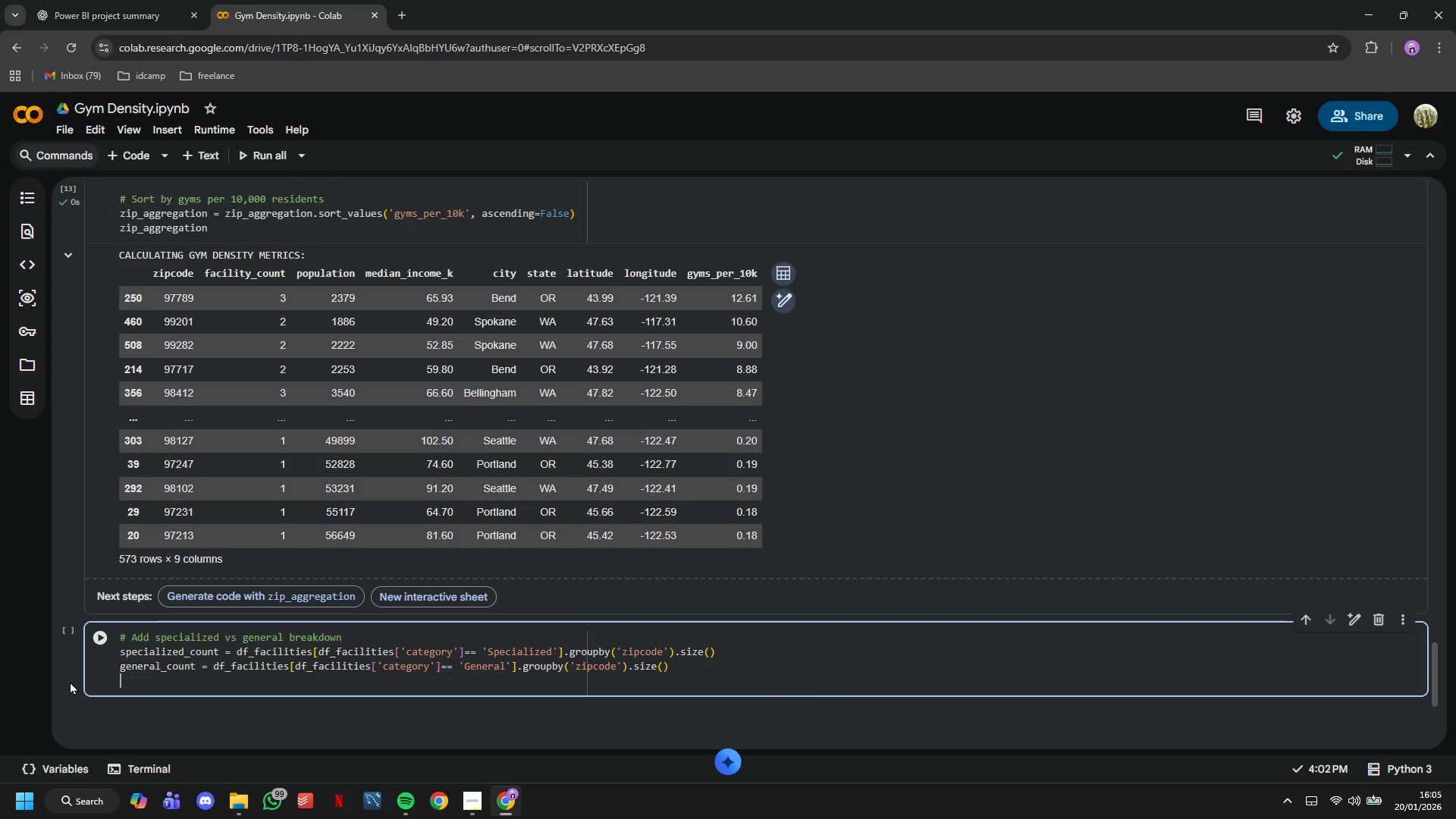 
key(Backspace)
 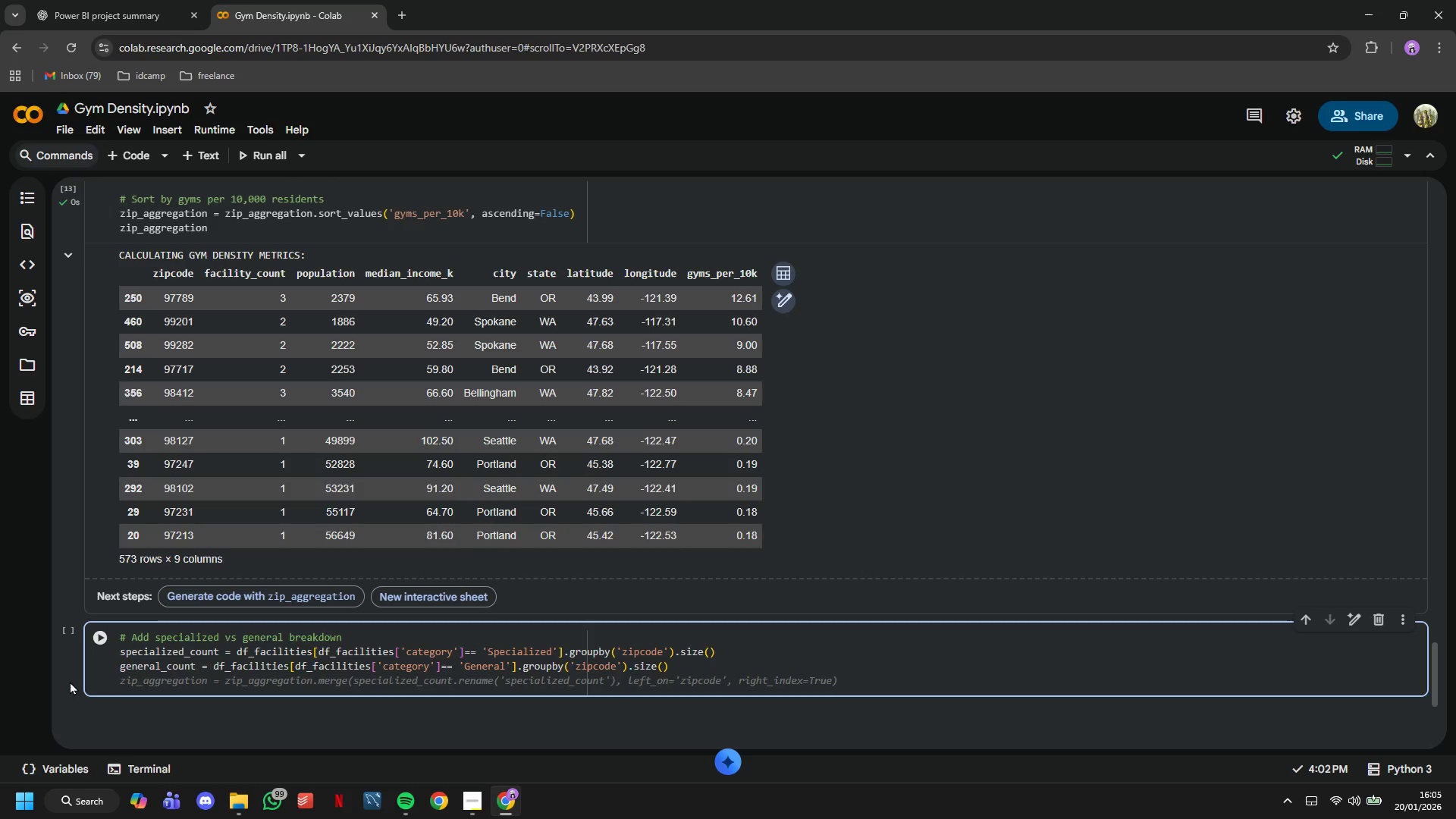 
key(Enter)
 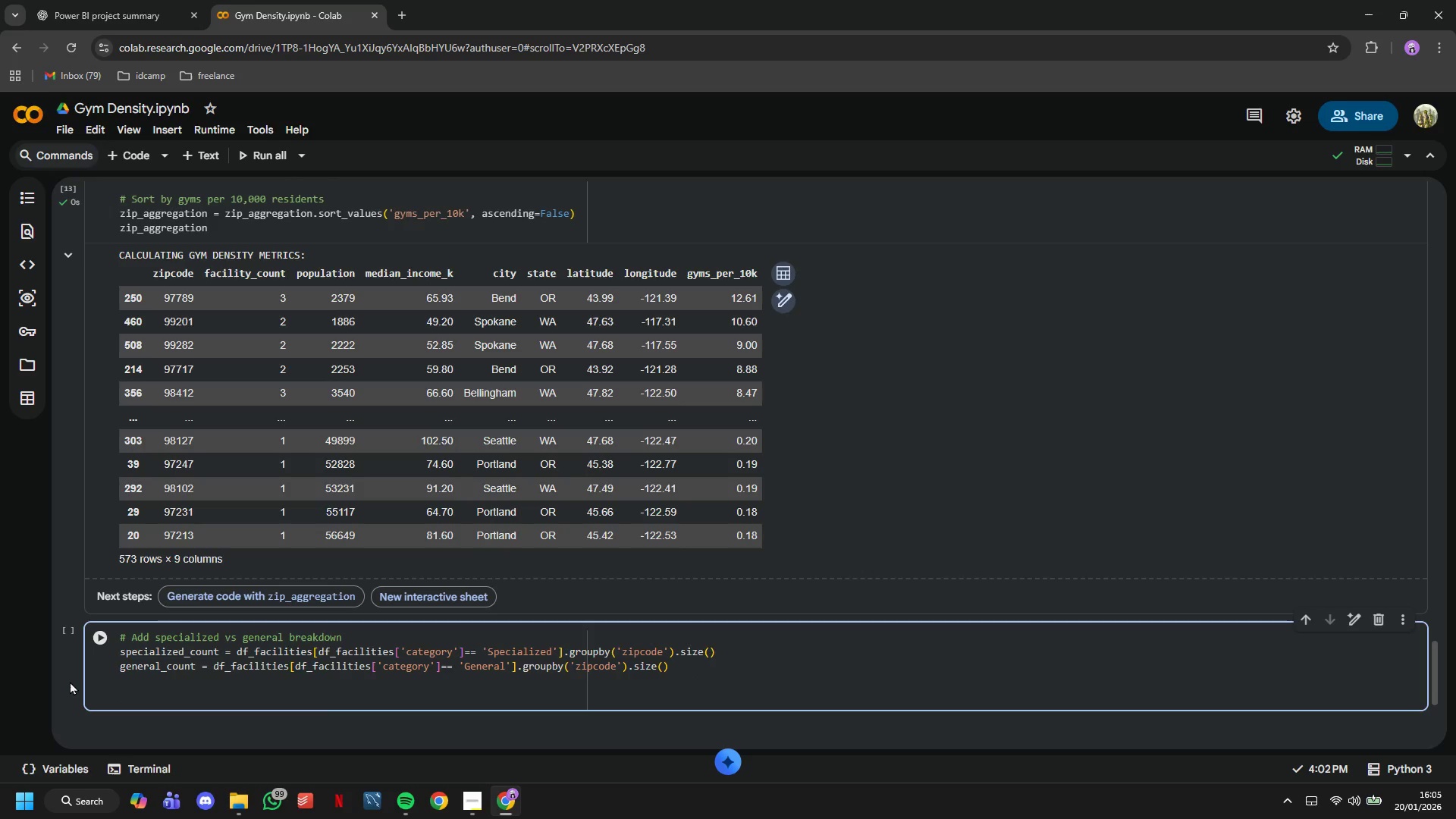 
type(zi[)
key(Backspace)
type(p_aggregation['specialized_count)
 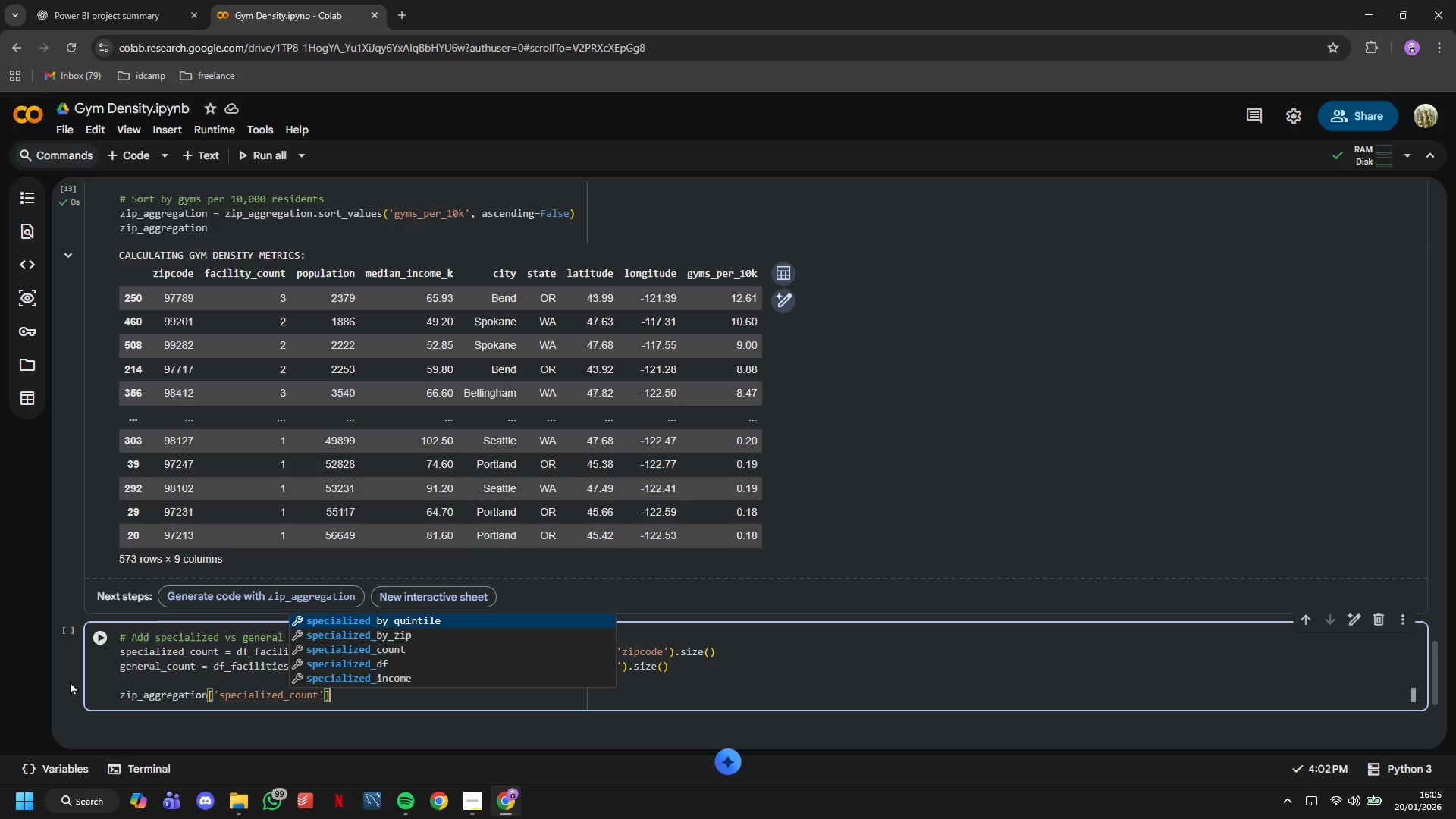 
 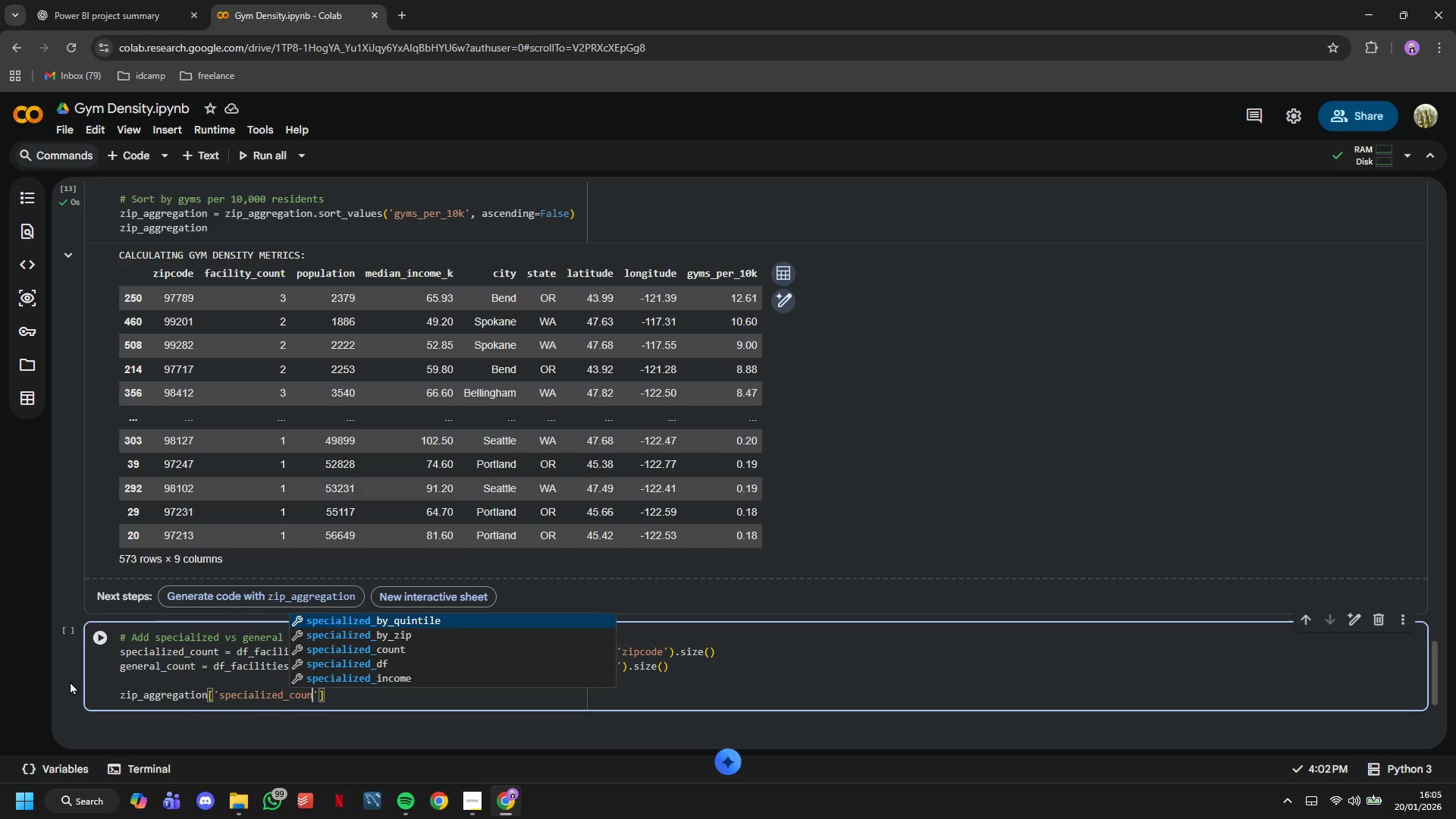 
key(ArrowRight)
 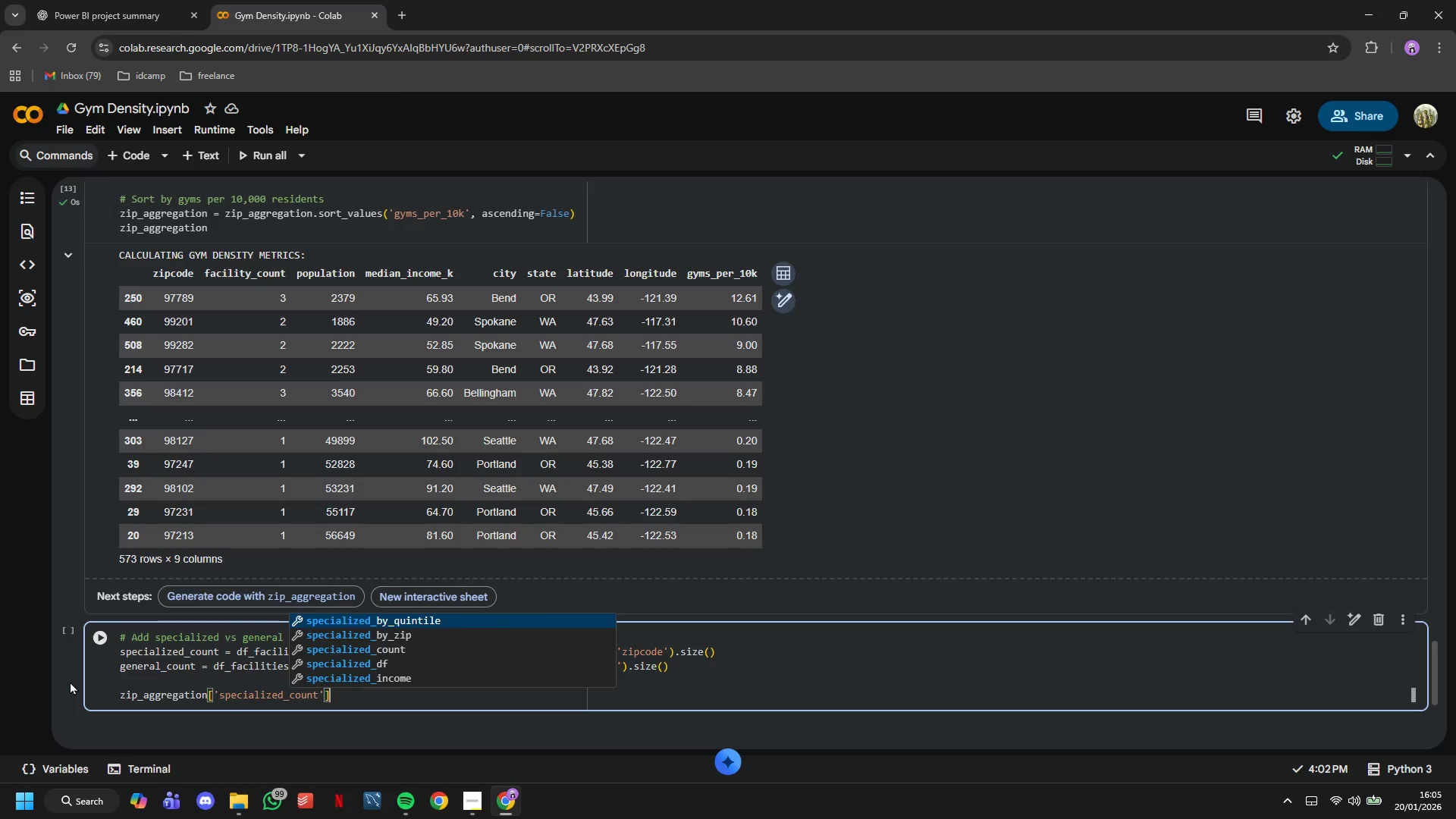 
key(ArrowRight)
 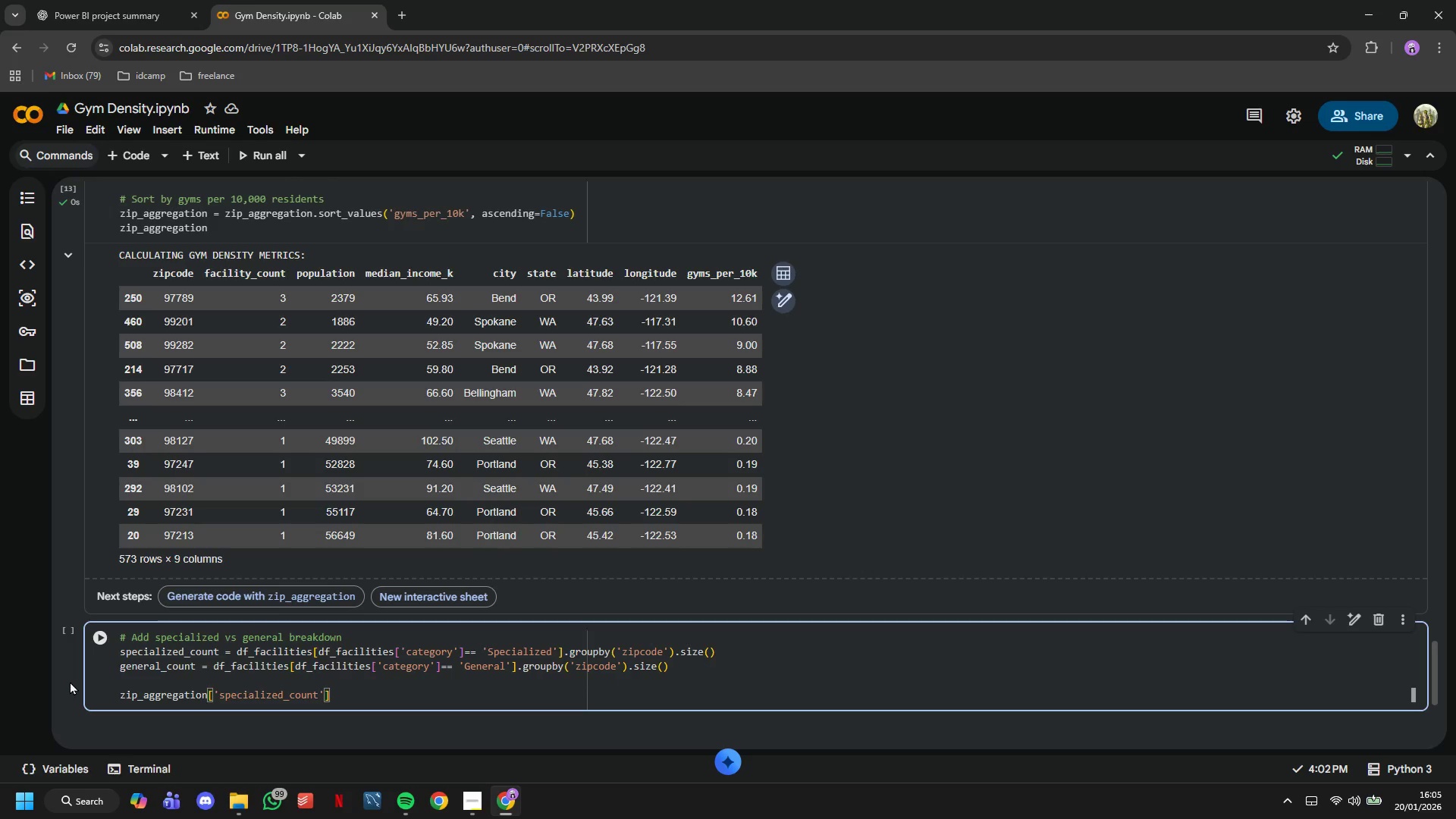 
key(Space)
 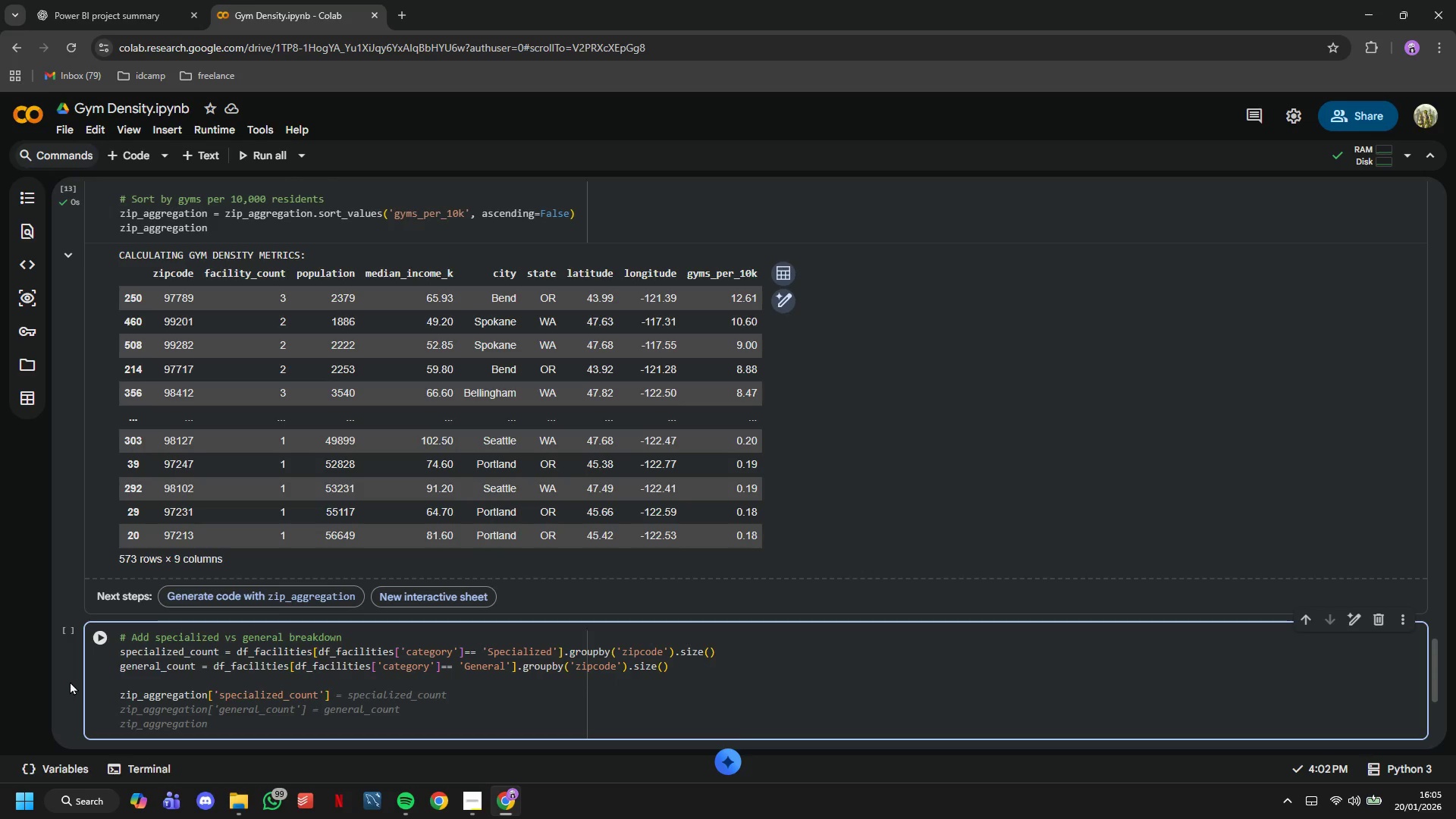 
type(= zip_aggregation)
 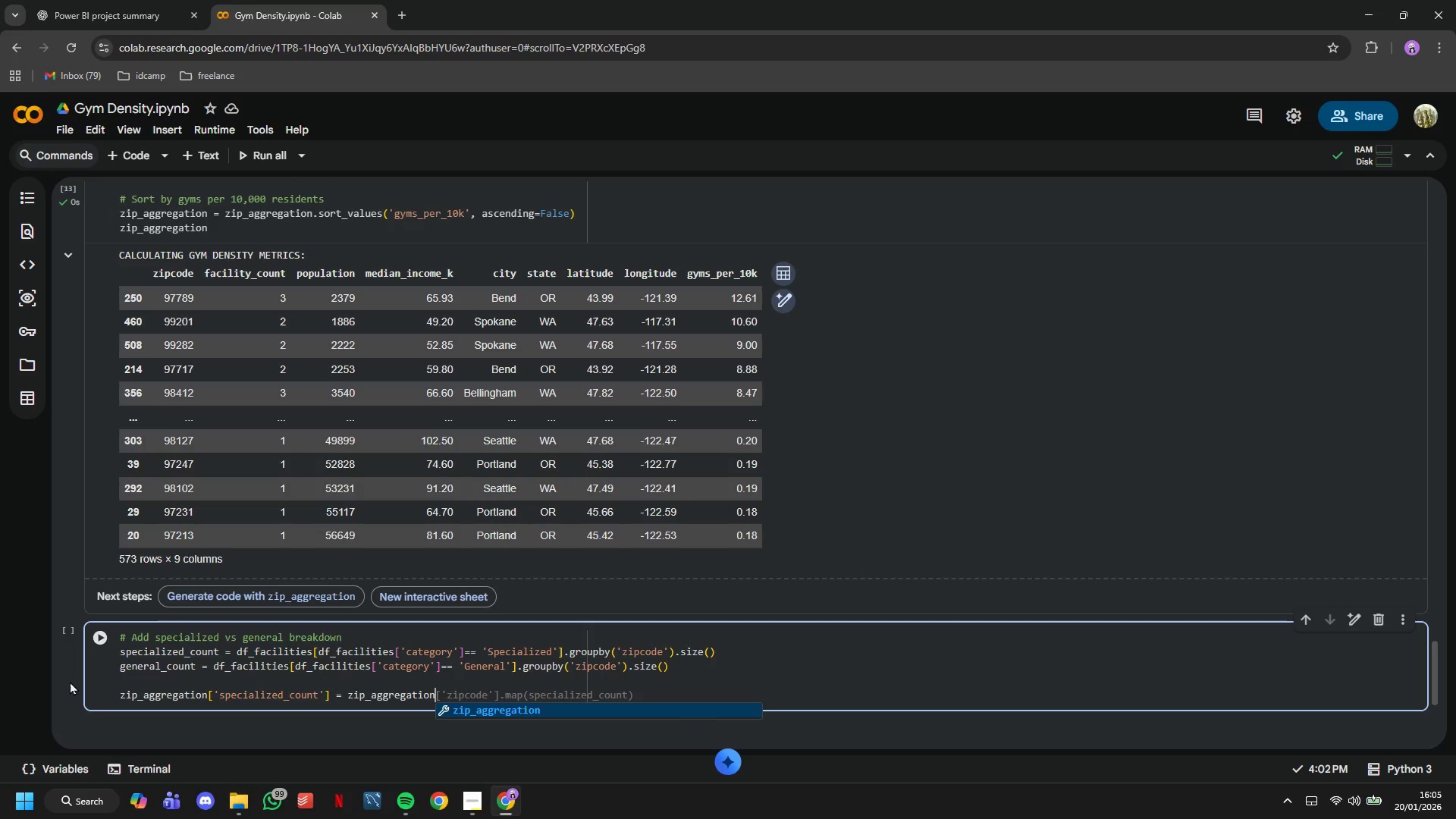 
type(['zipcode)
 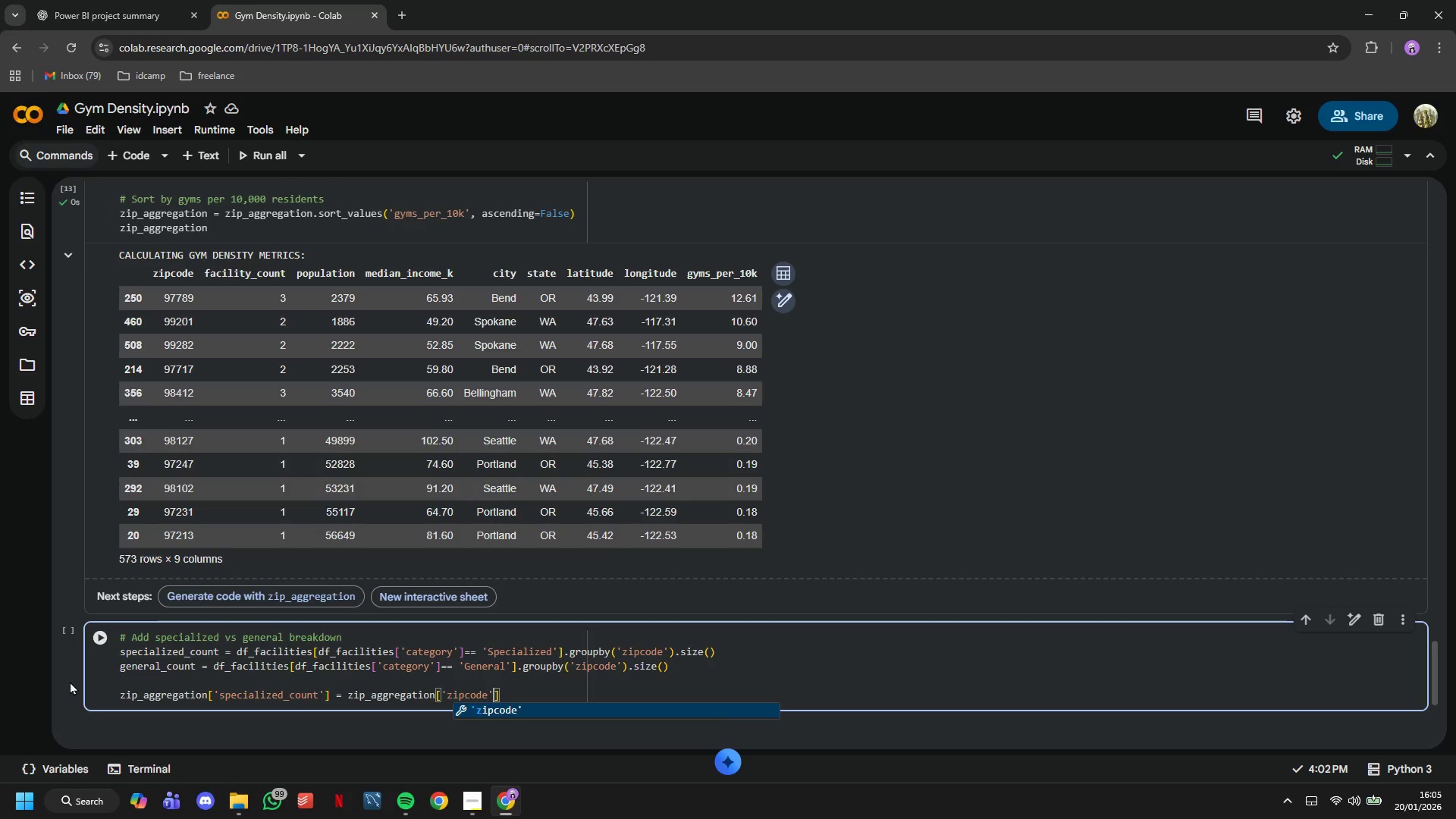 
key(ArrowRight)
 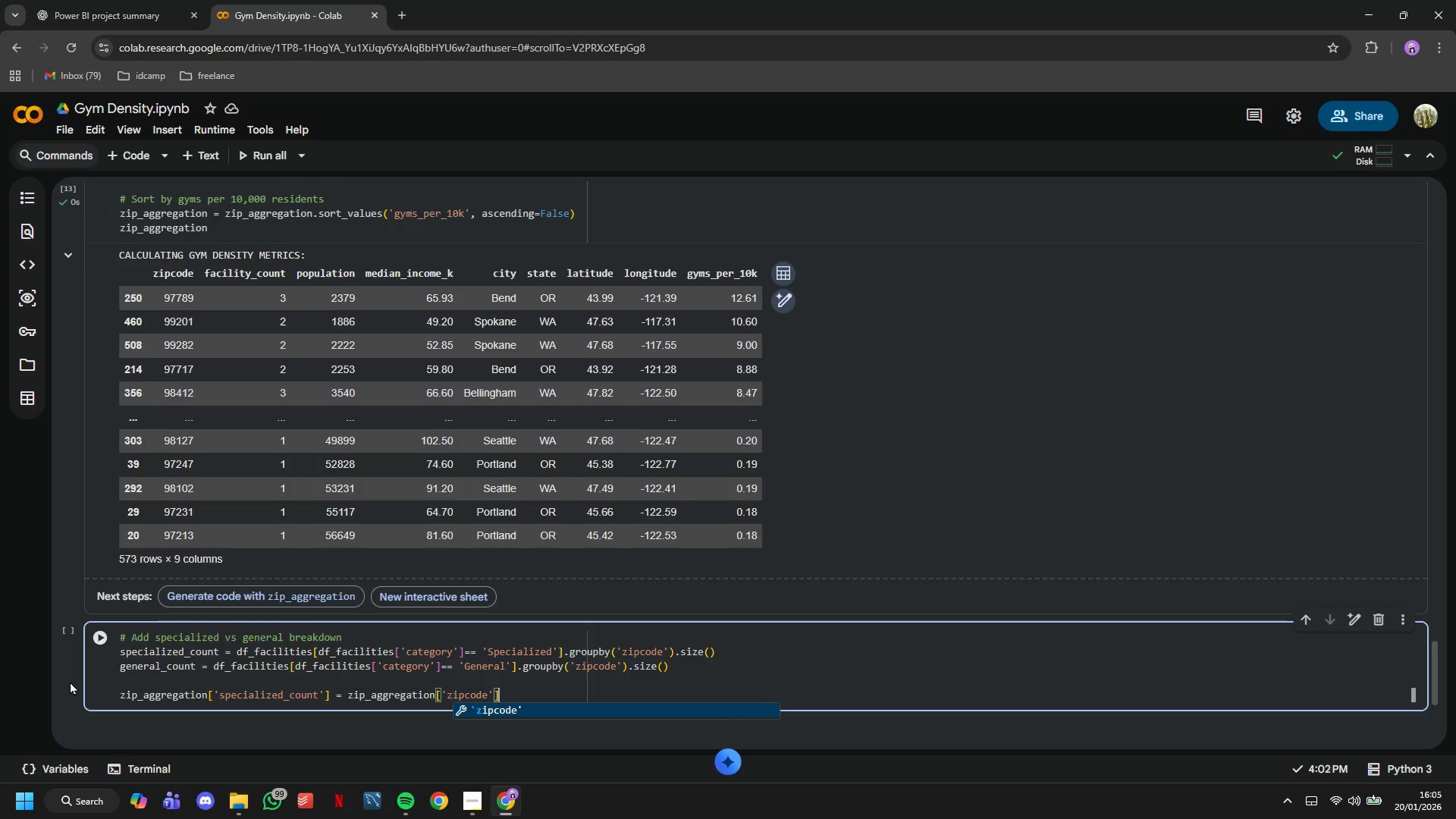 
key(ArrowRight)
 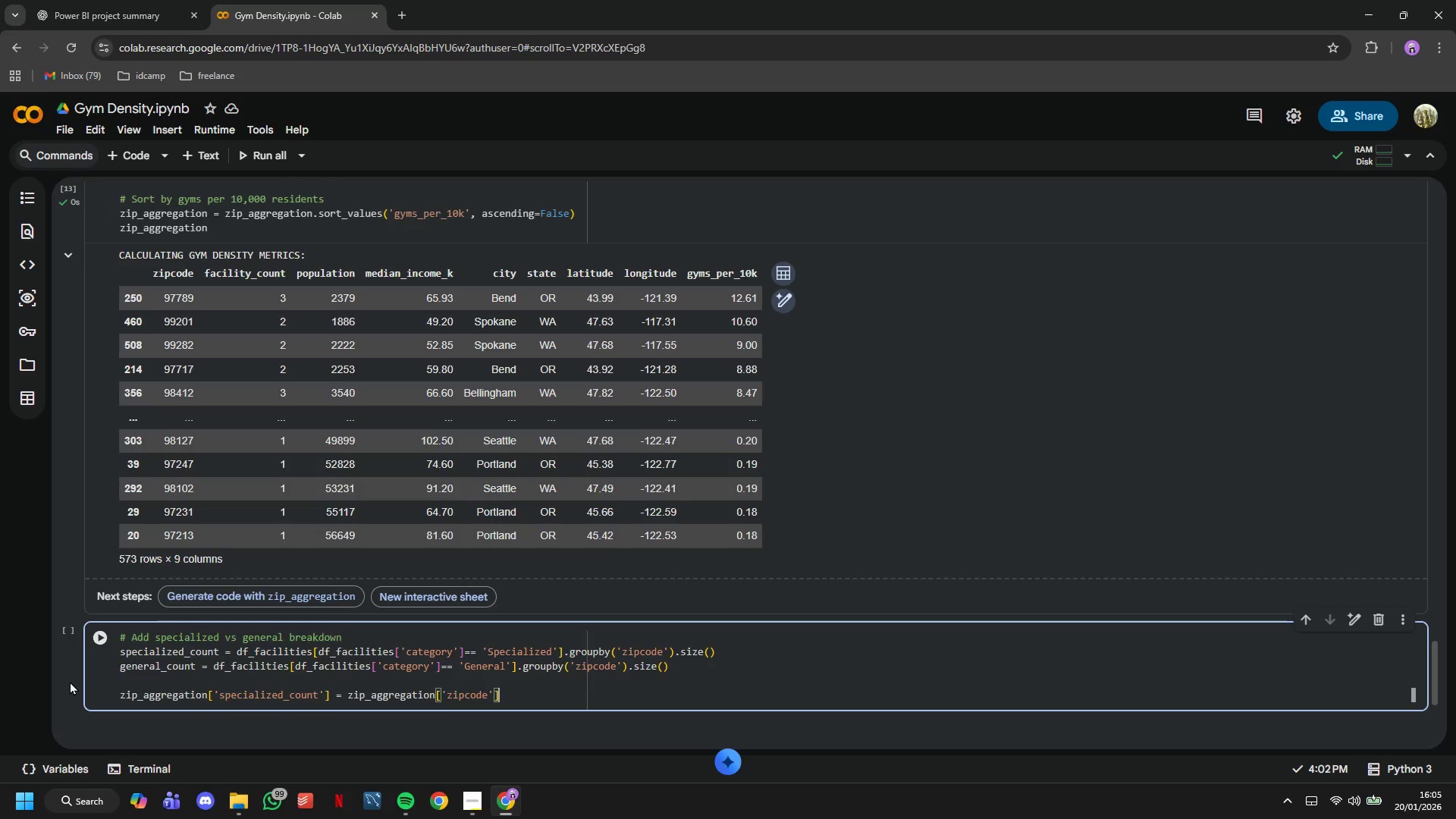 
type(.map(speciali)
 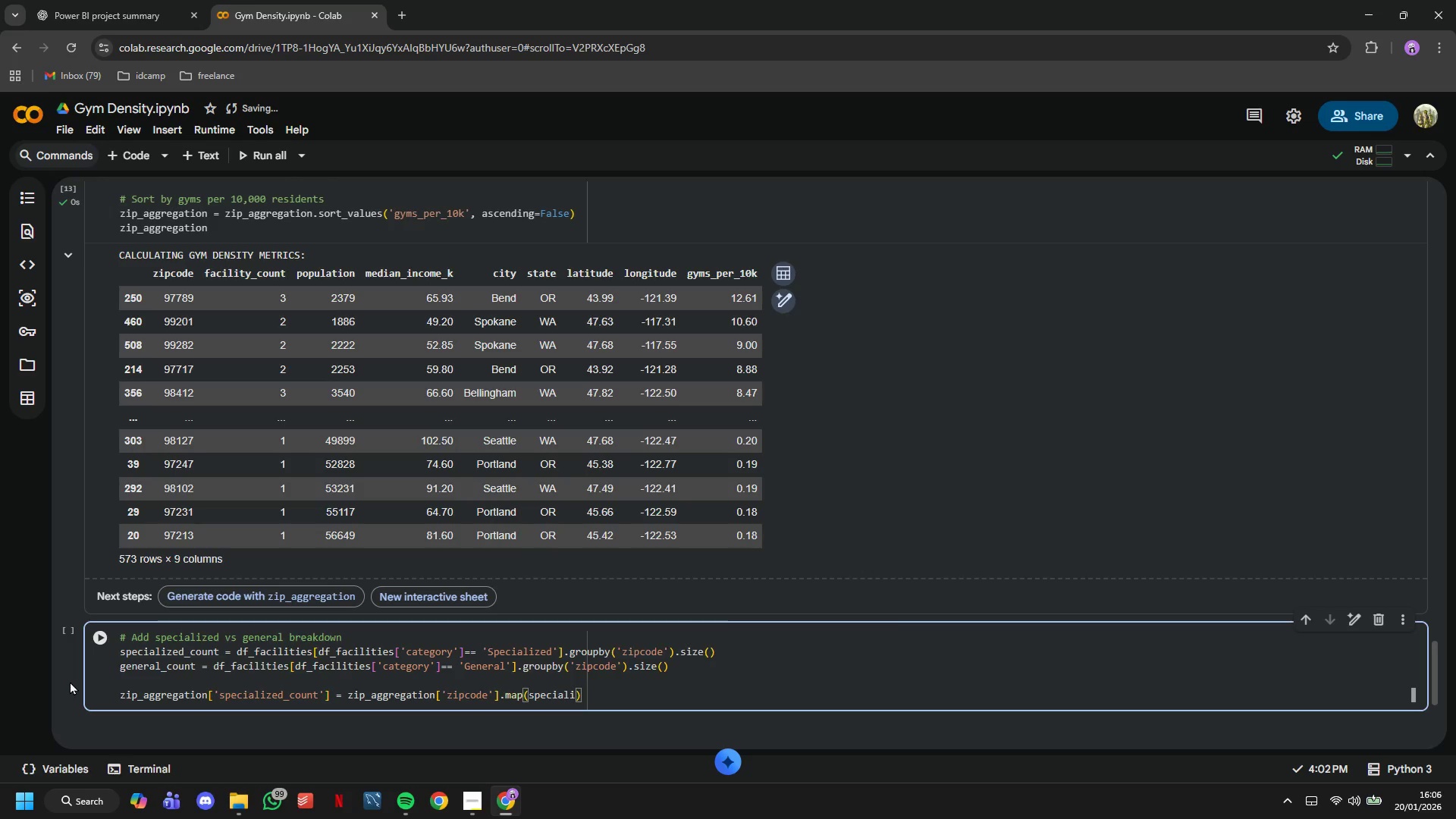 
key(ArrowDown)
 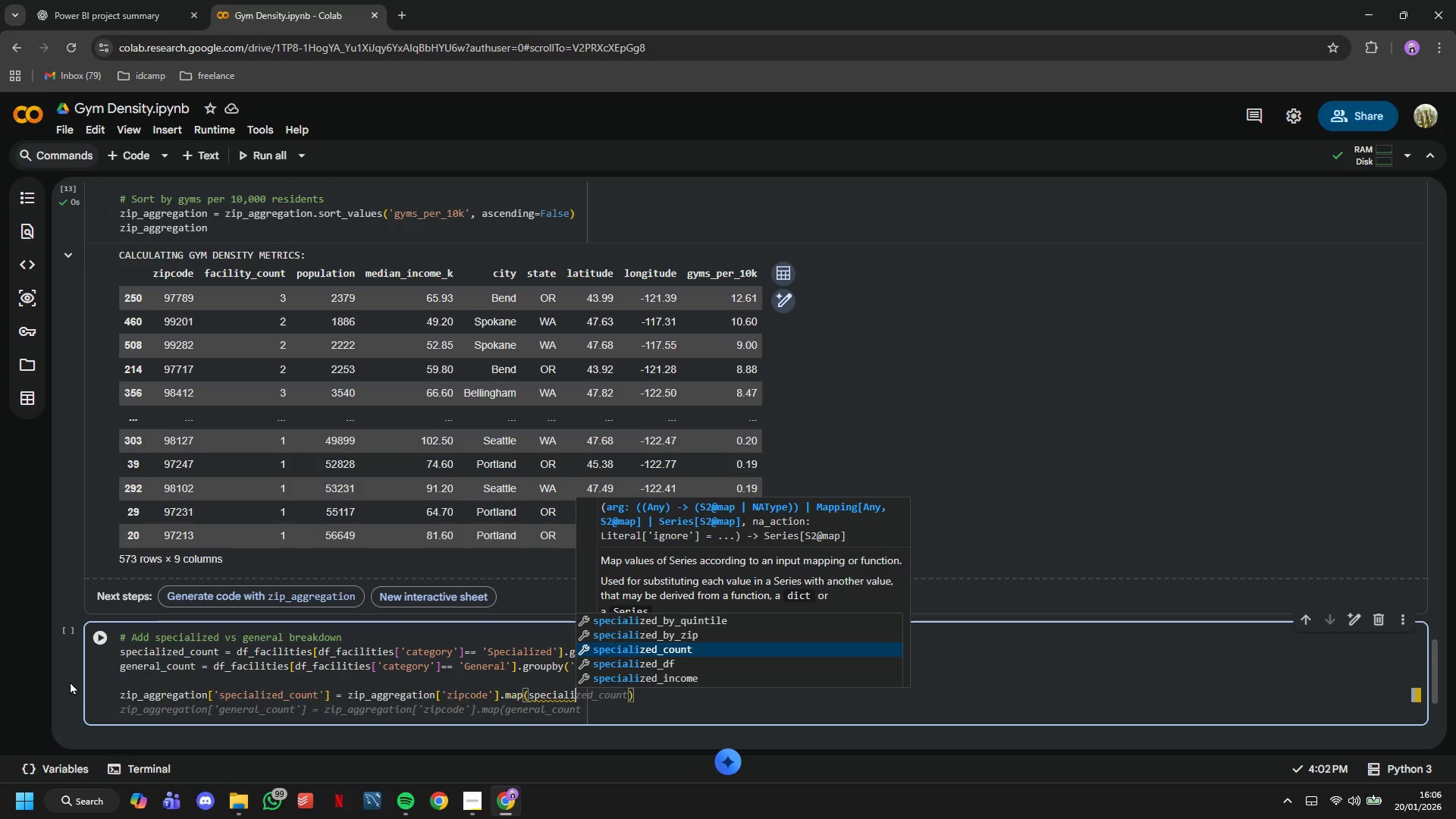 
key(ArrowDown)
 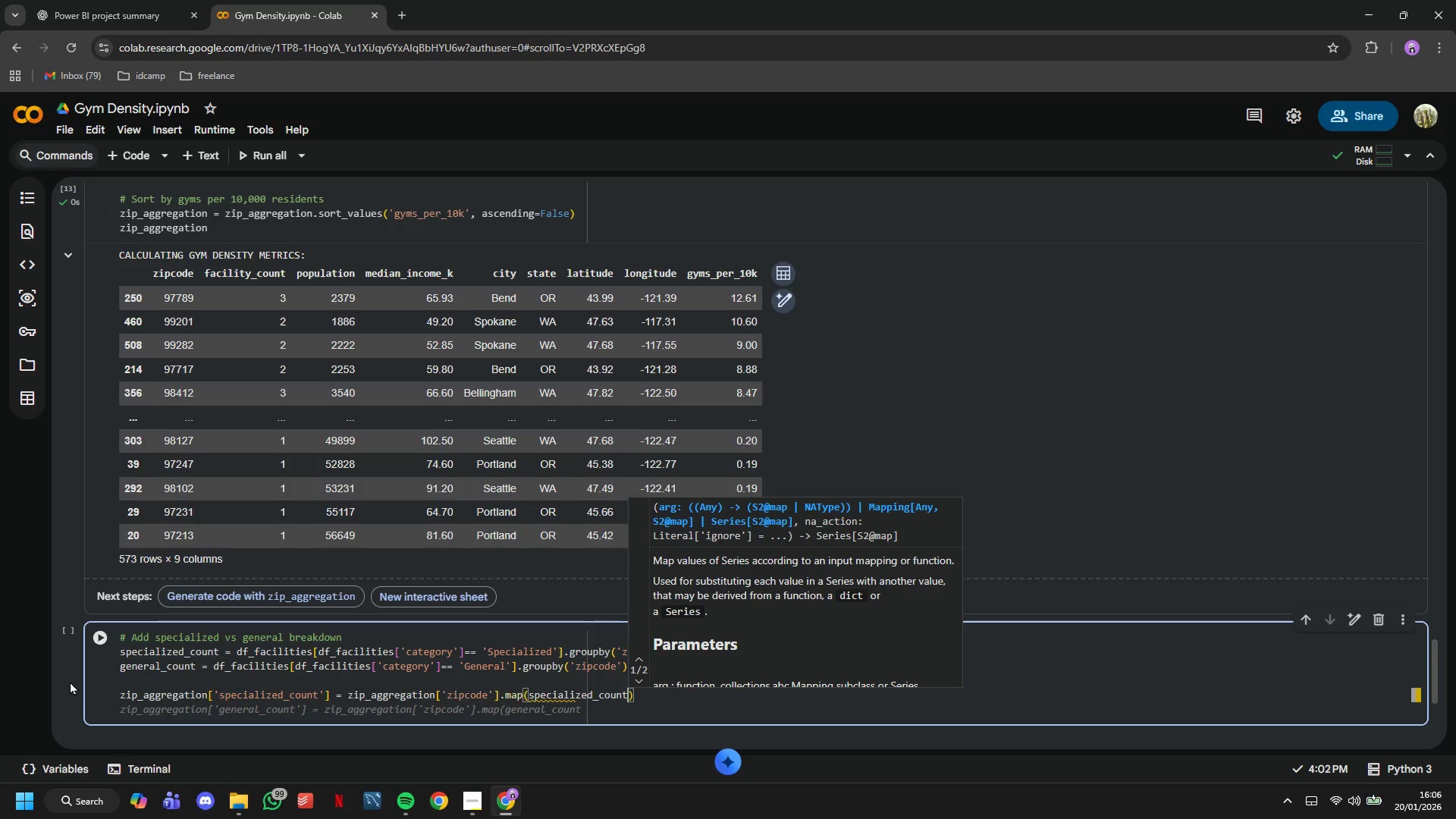 
key(Enter)
 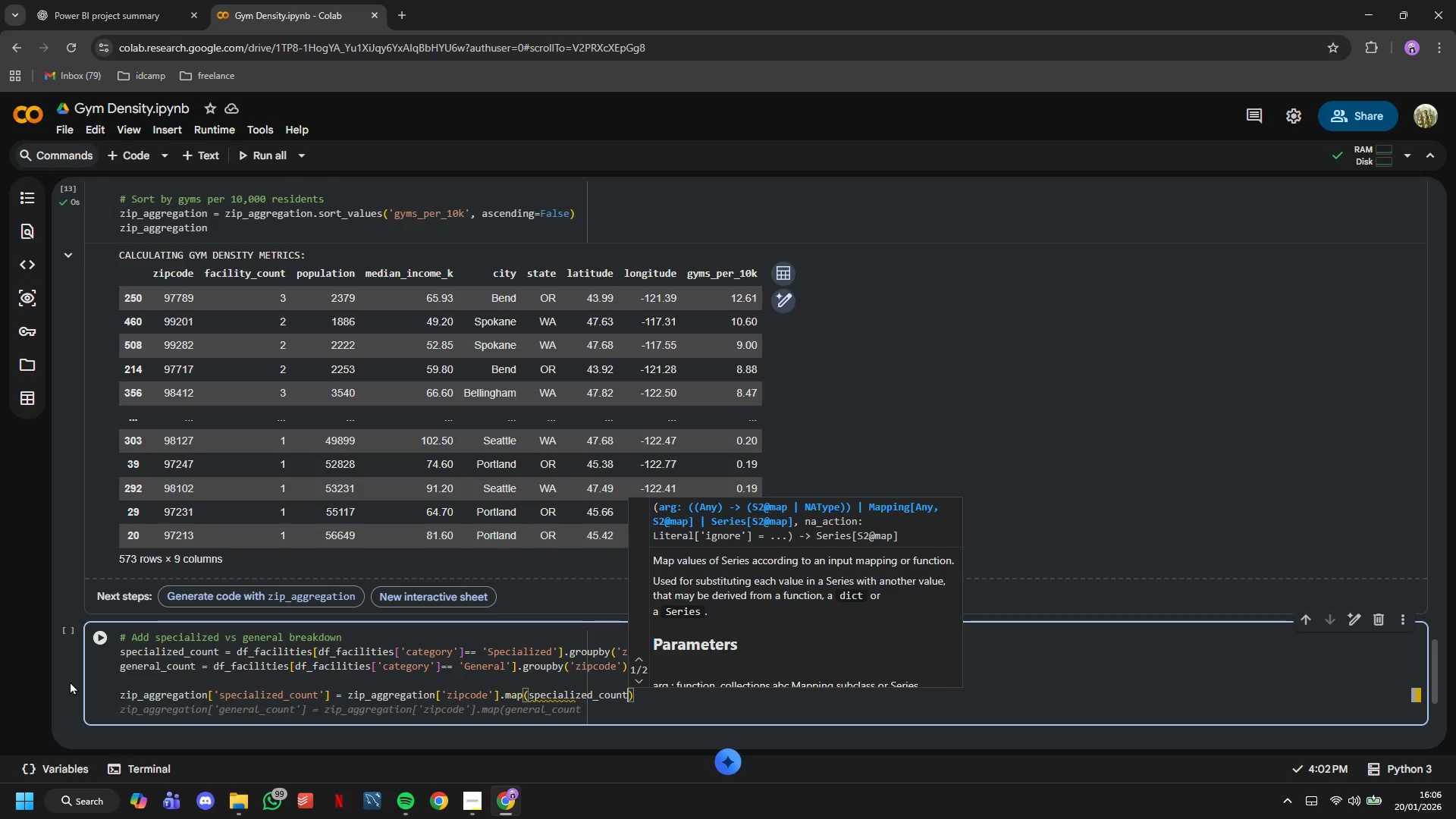 
key(ArrowRight)
 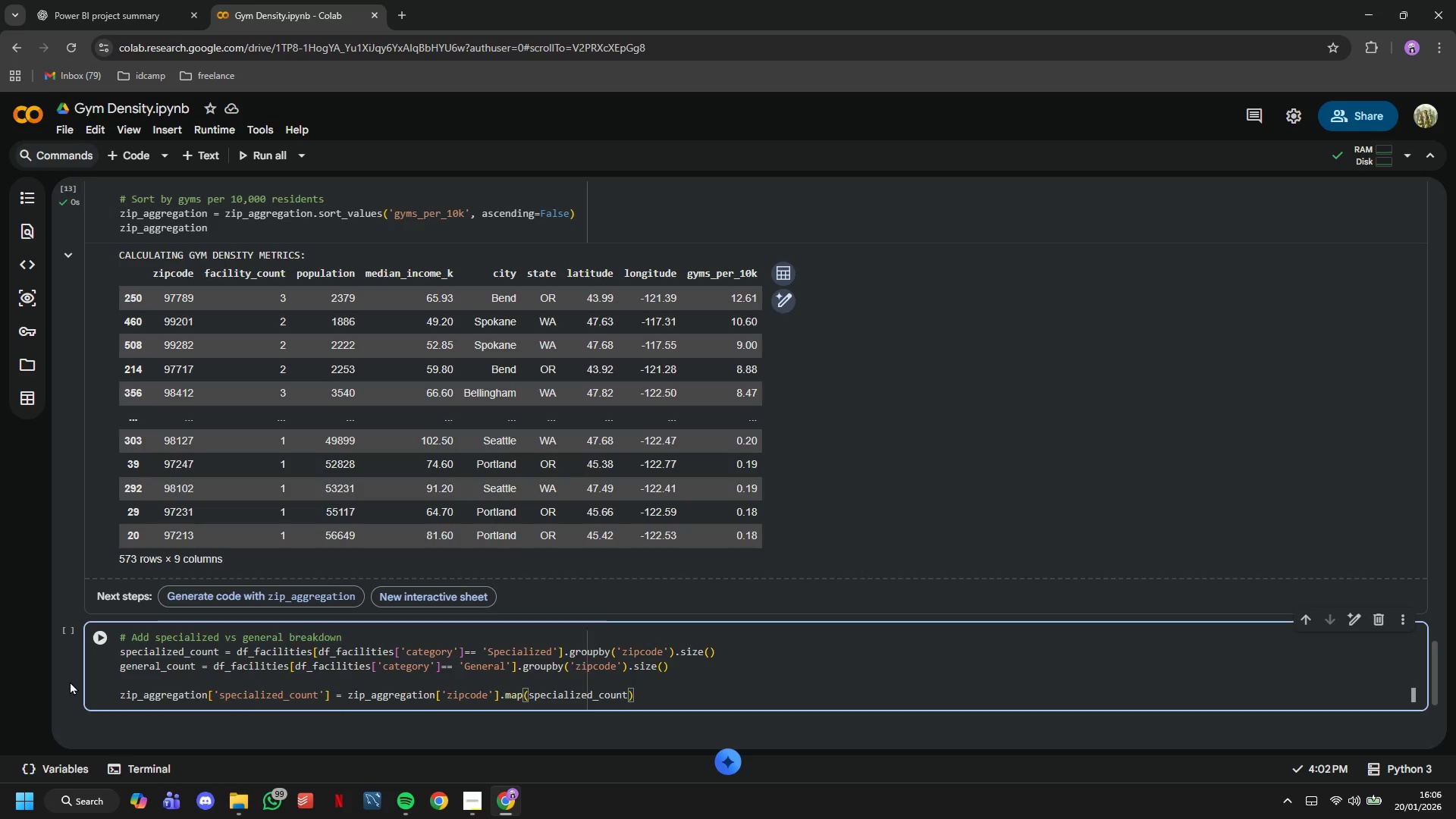 
type(.fillna(0)
 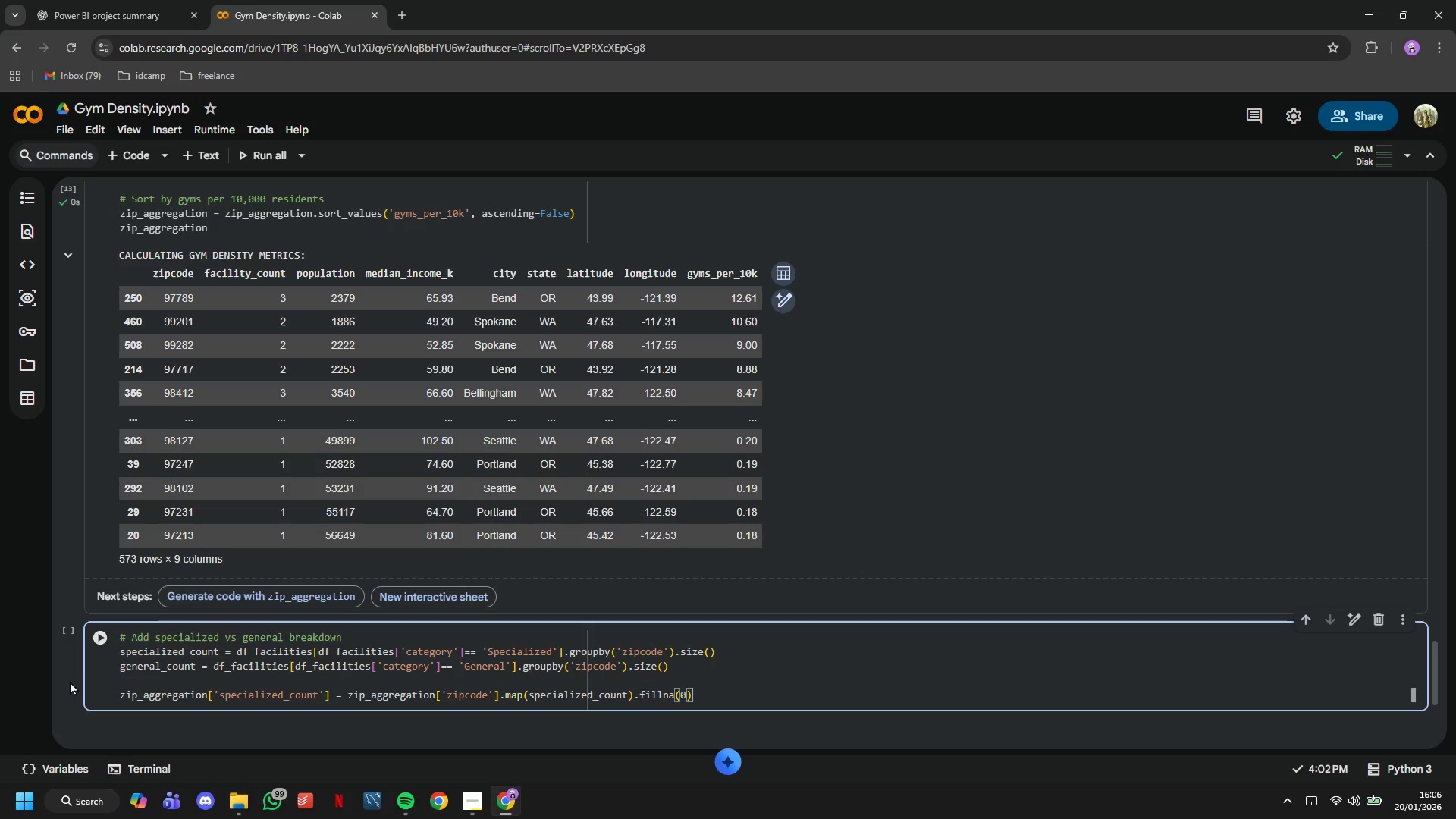 
 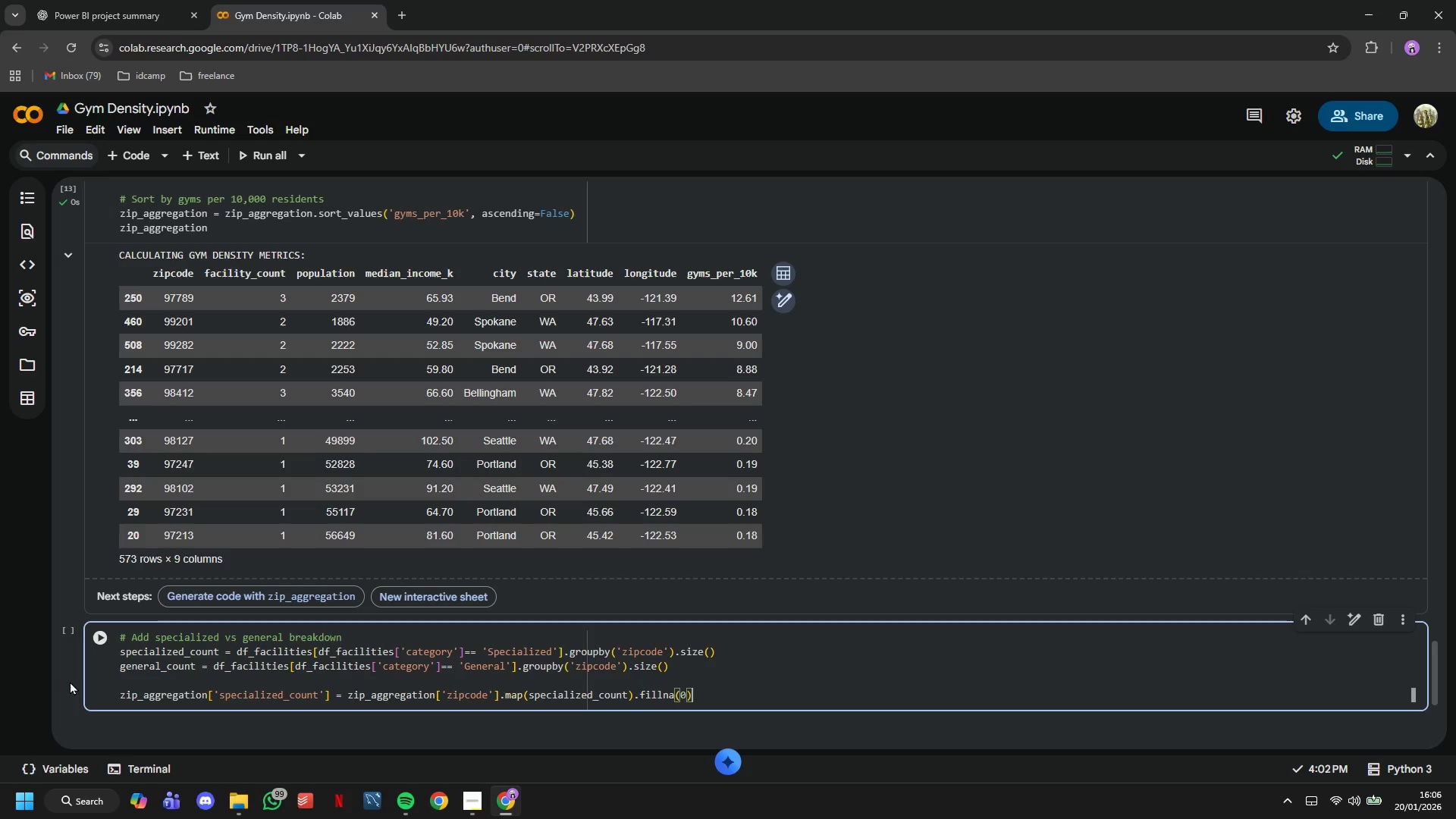 
key(ArrowRight)
 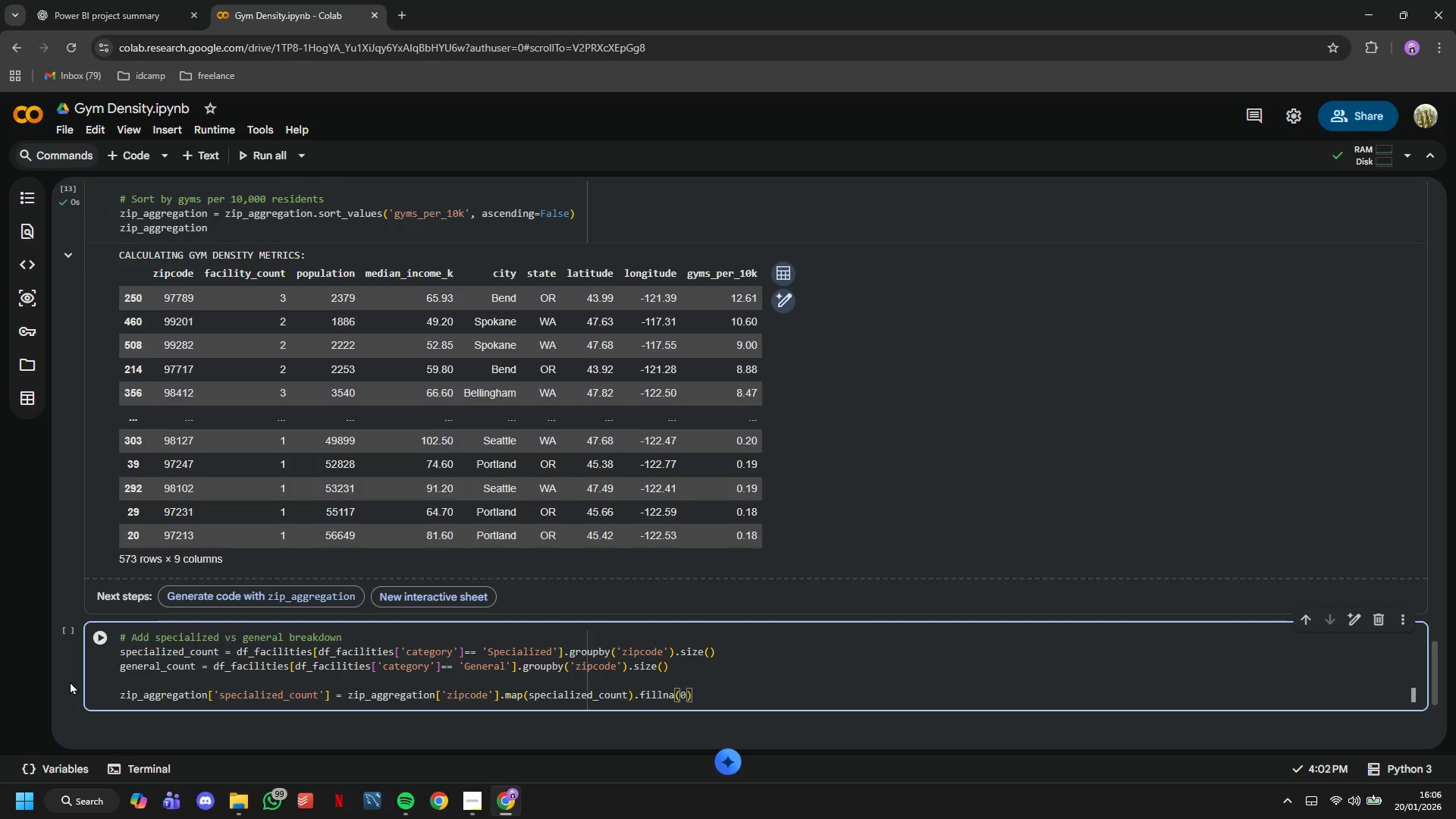 
key(Enter)
 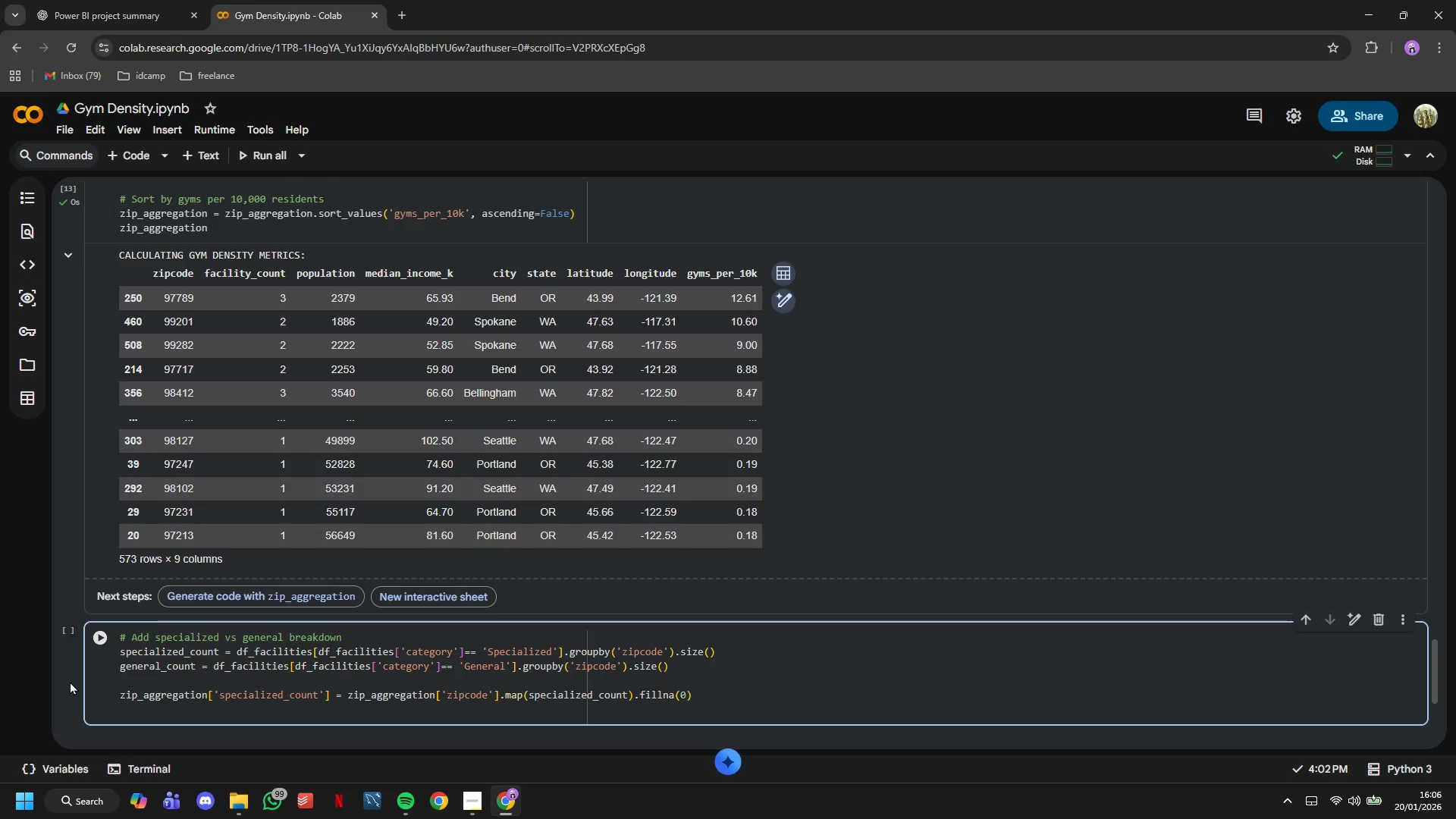 
type(zip_aggregation['general-count)
 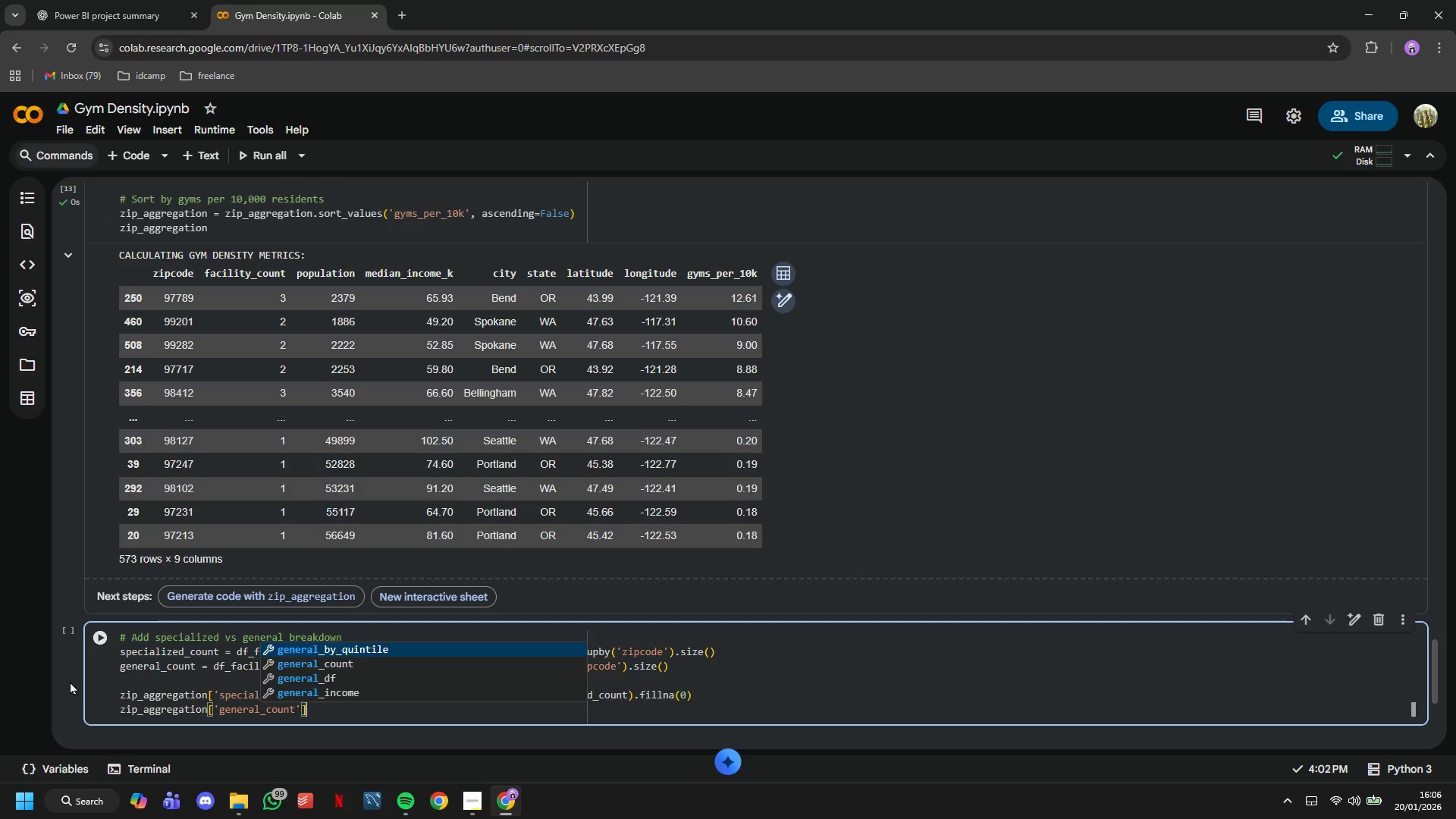 
 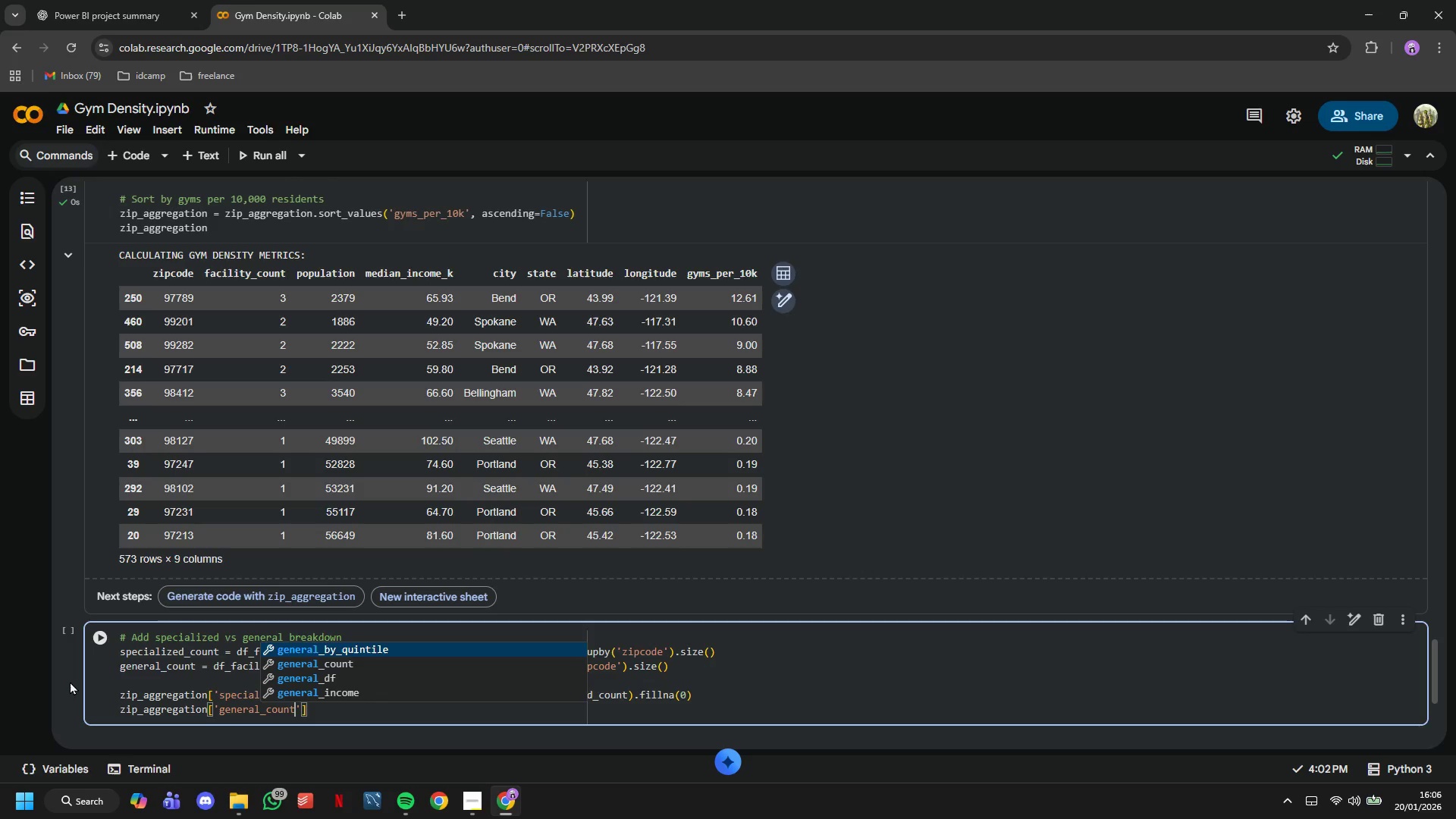 
key(ArrowRight)
 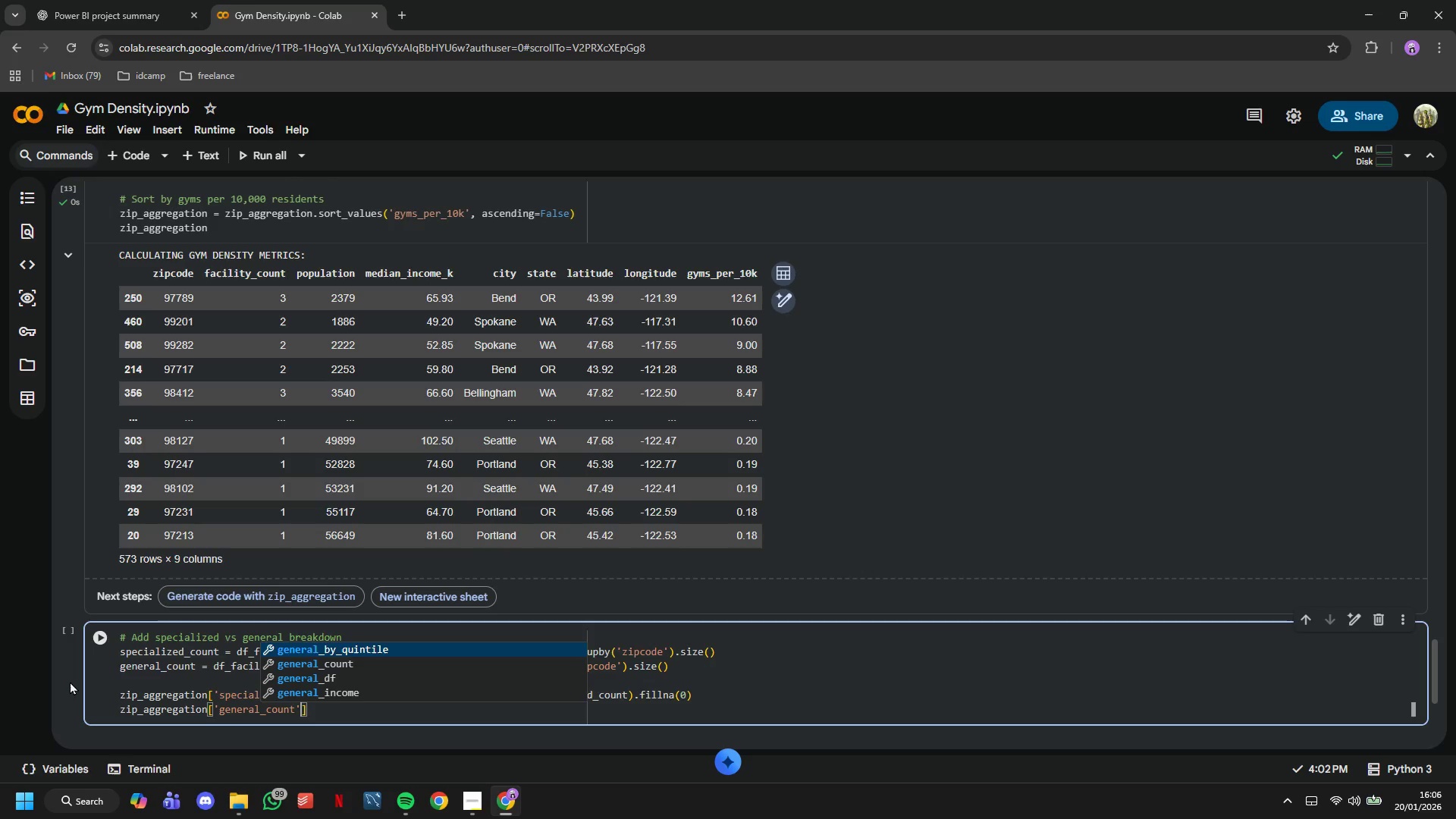 
key(ArrowRight)
 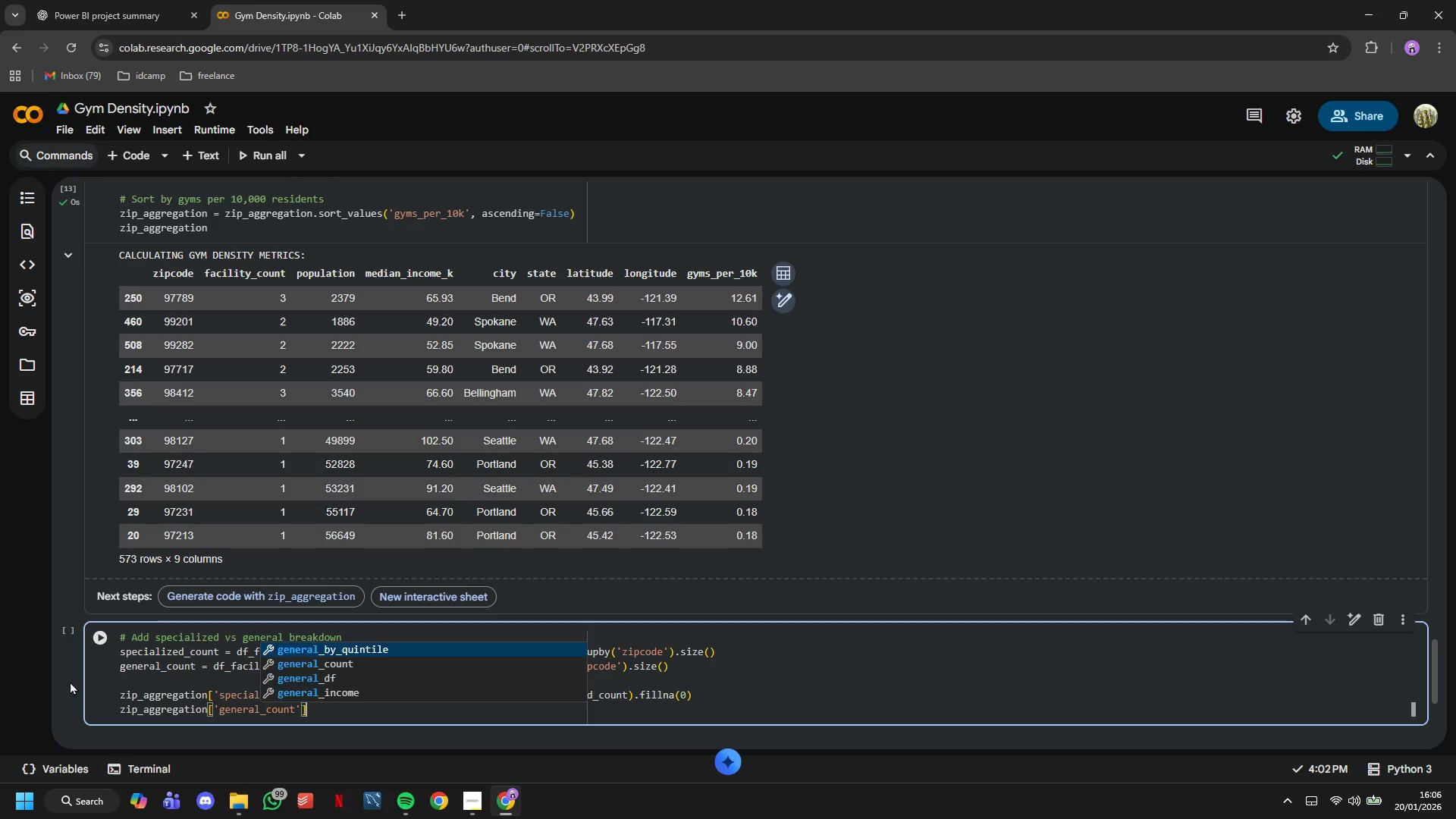 
key(ArrowRight)
 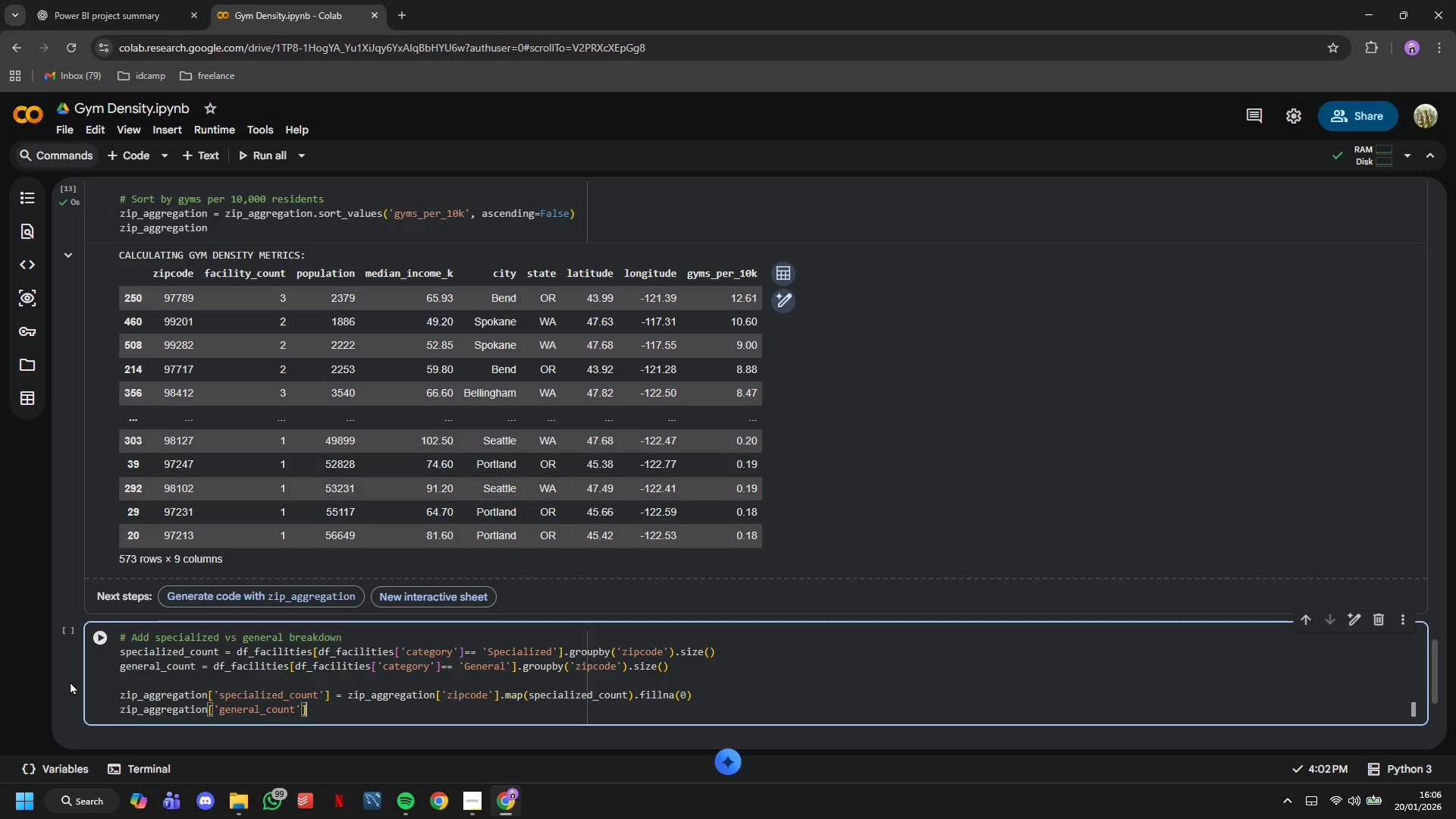 
type( = zip_aggr)
key(Backspace)
type(r)
key(Tab)
 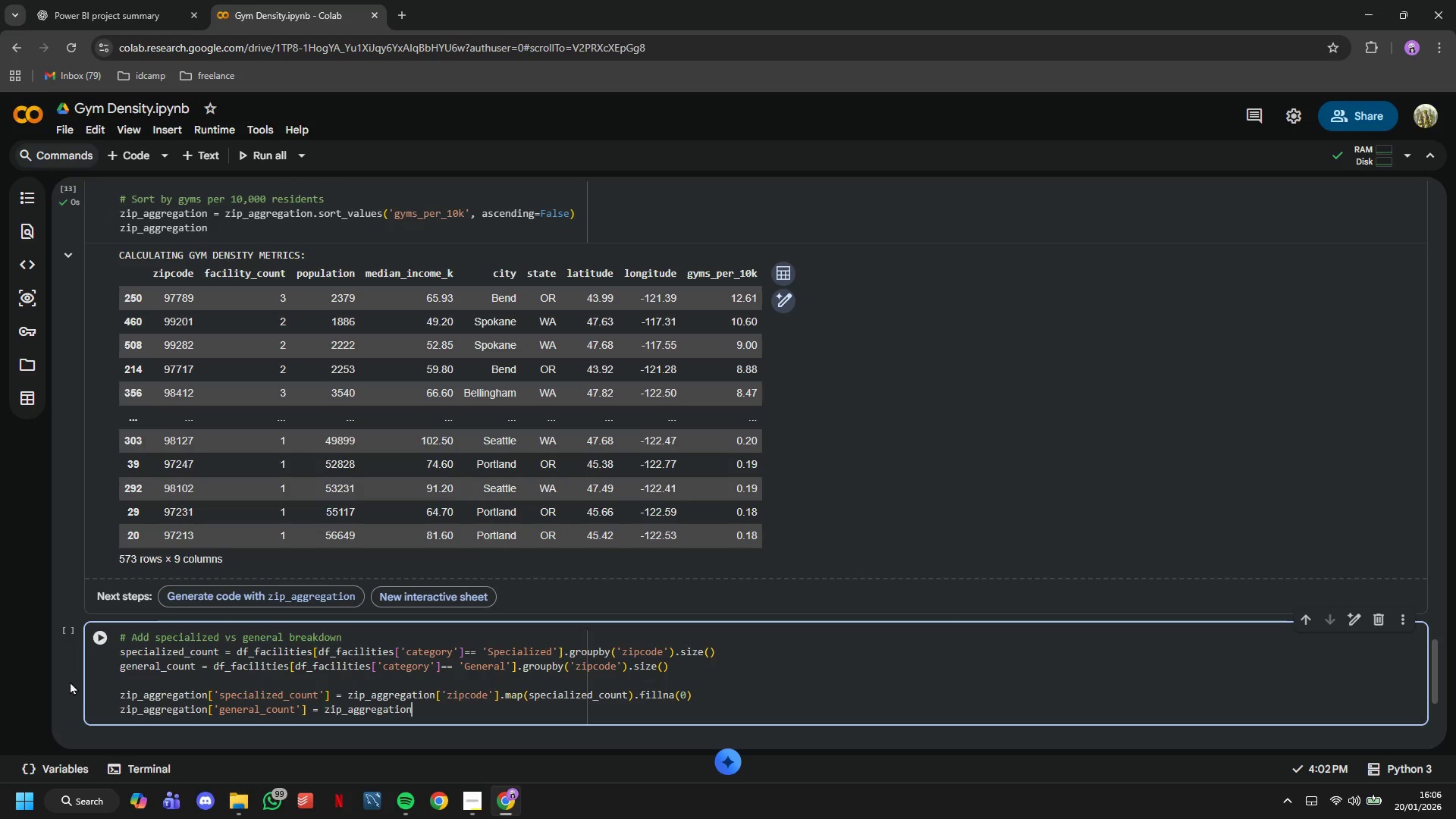 
type(['zipcode)
 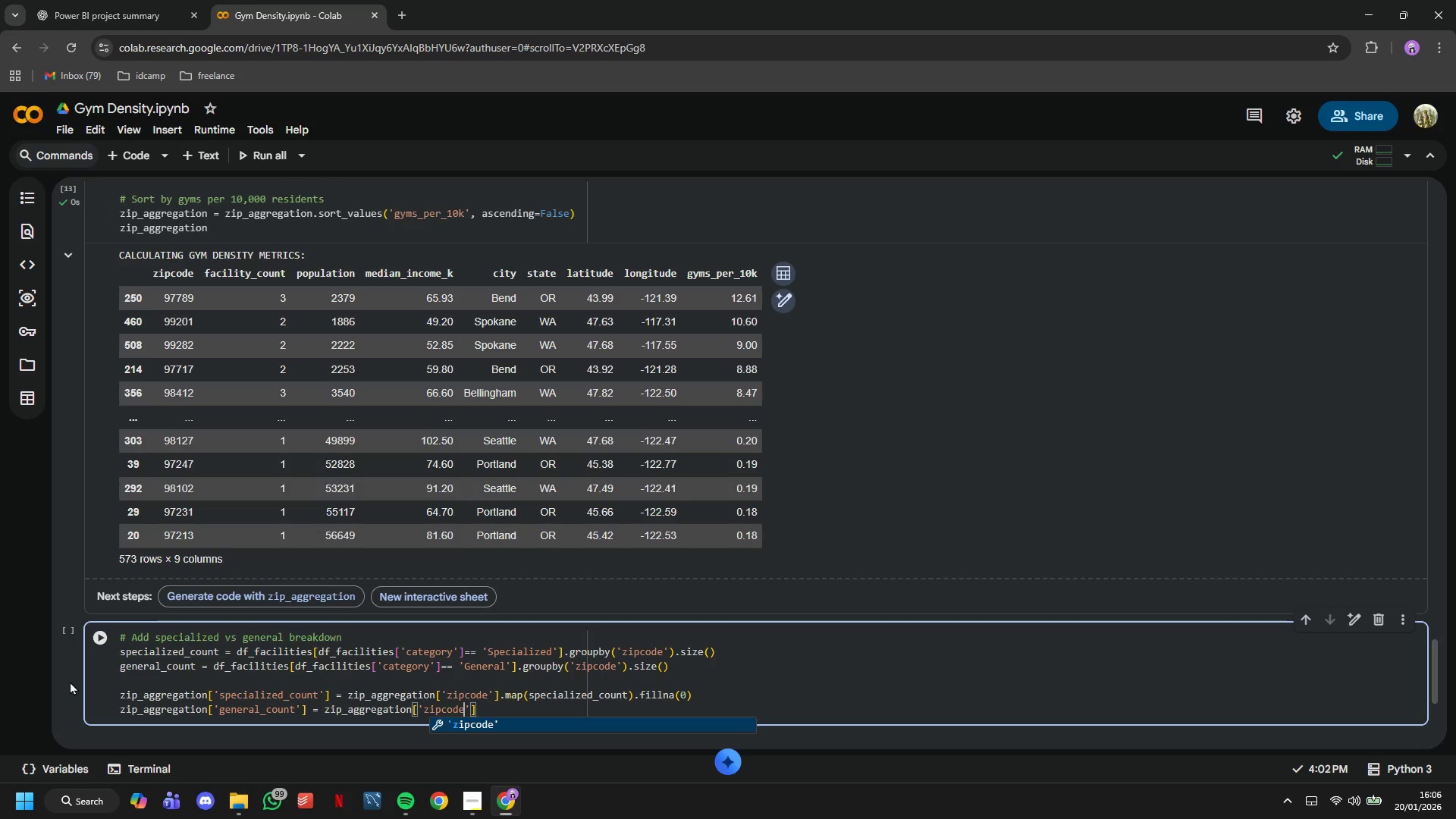 
key(ArrowRight)
 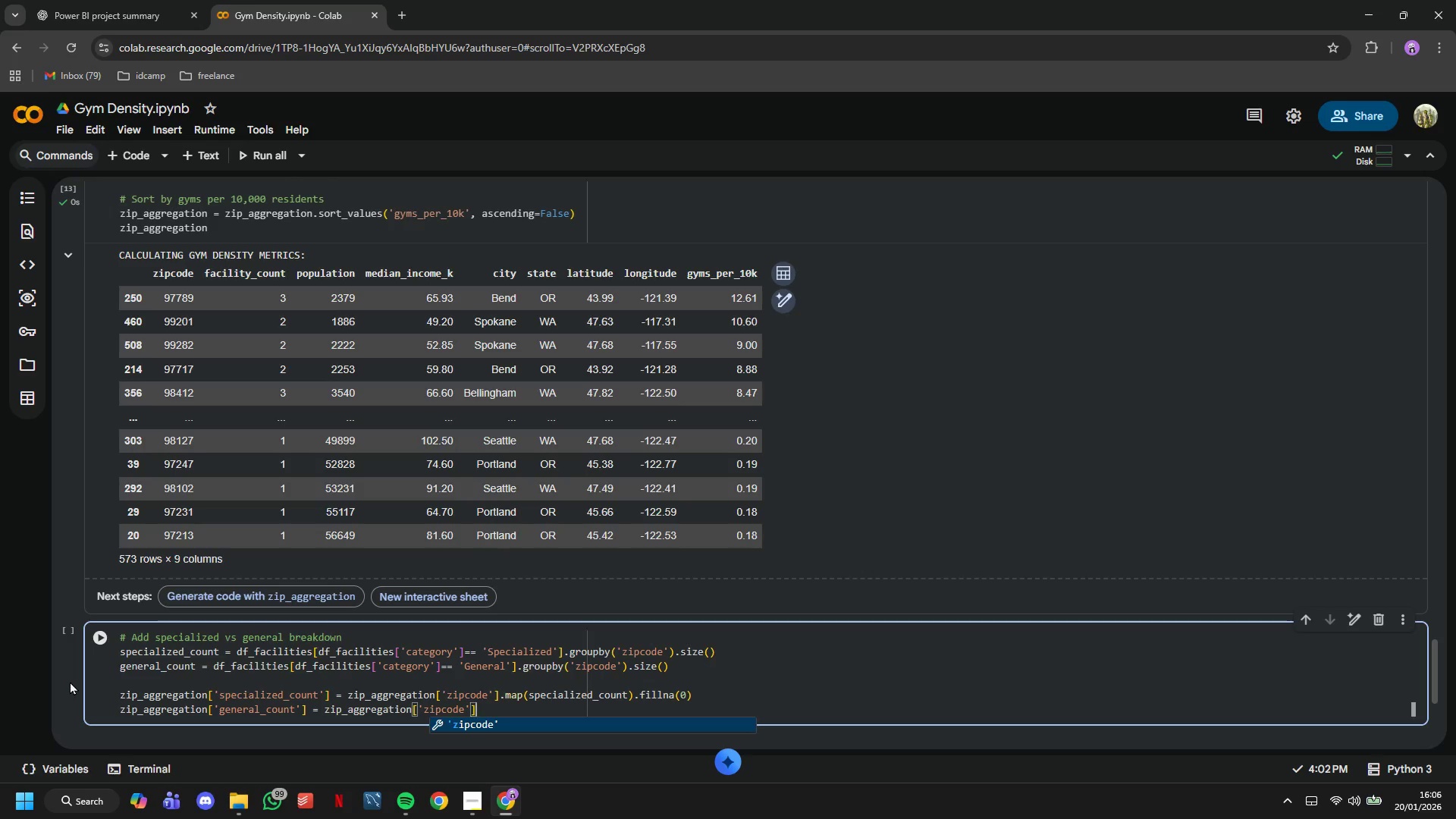 
key(ArrowRight)
 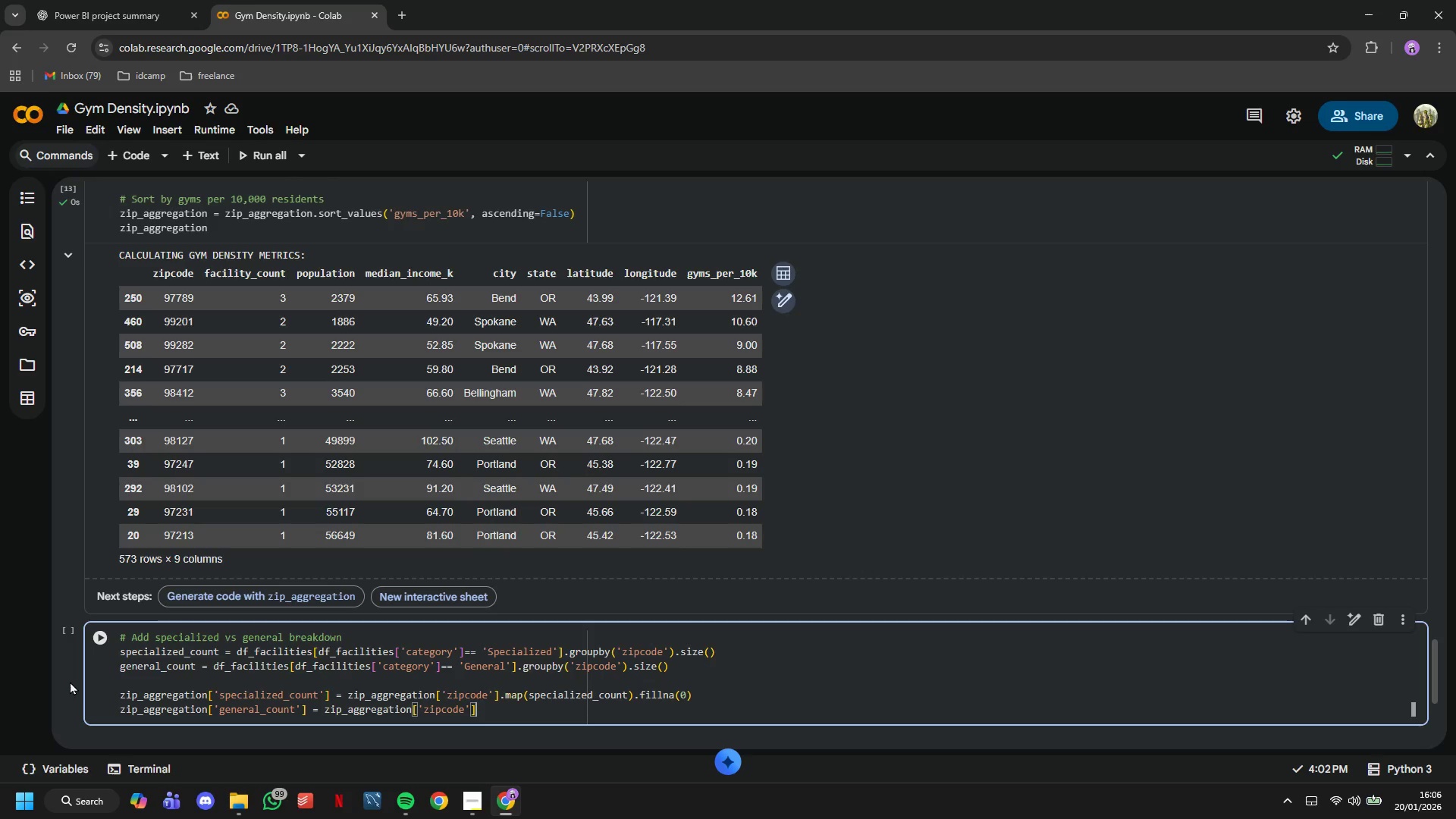 
wait(5.3)
 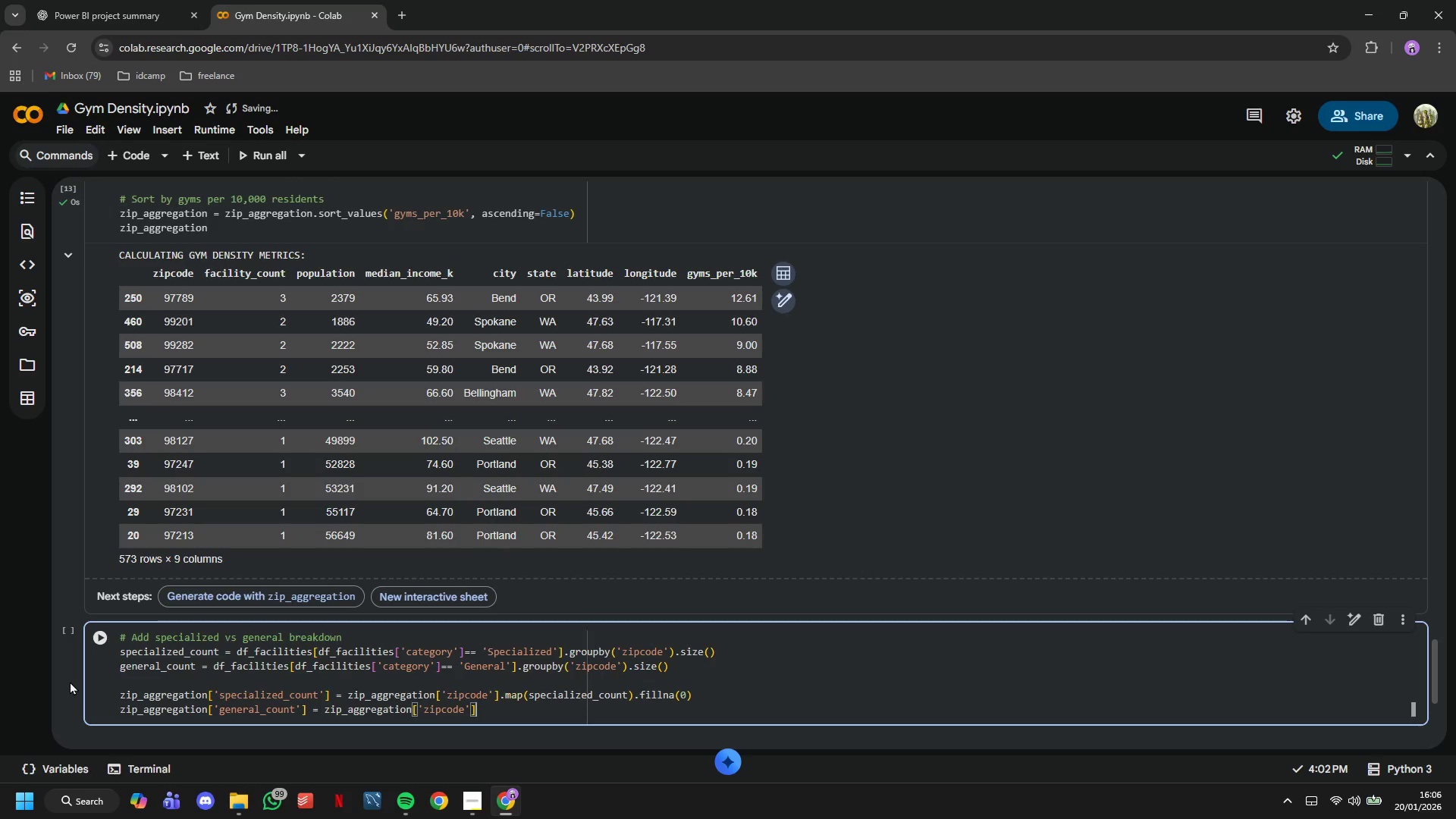 
type(.map()
key(Tab)
 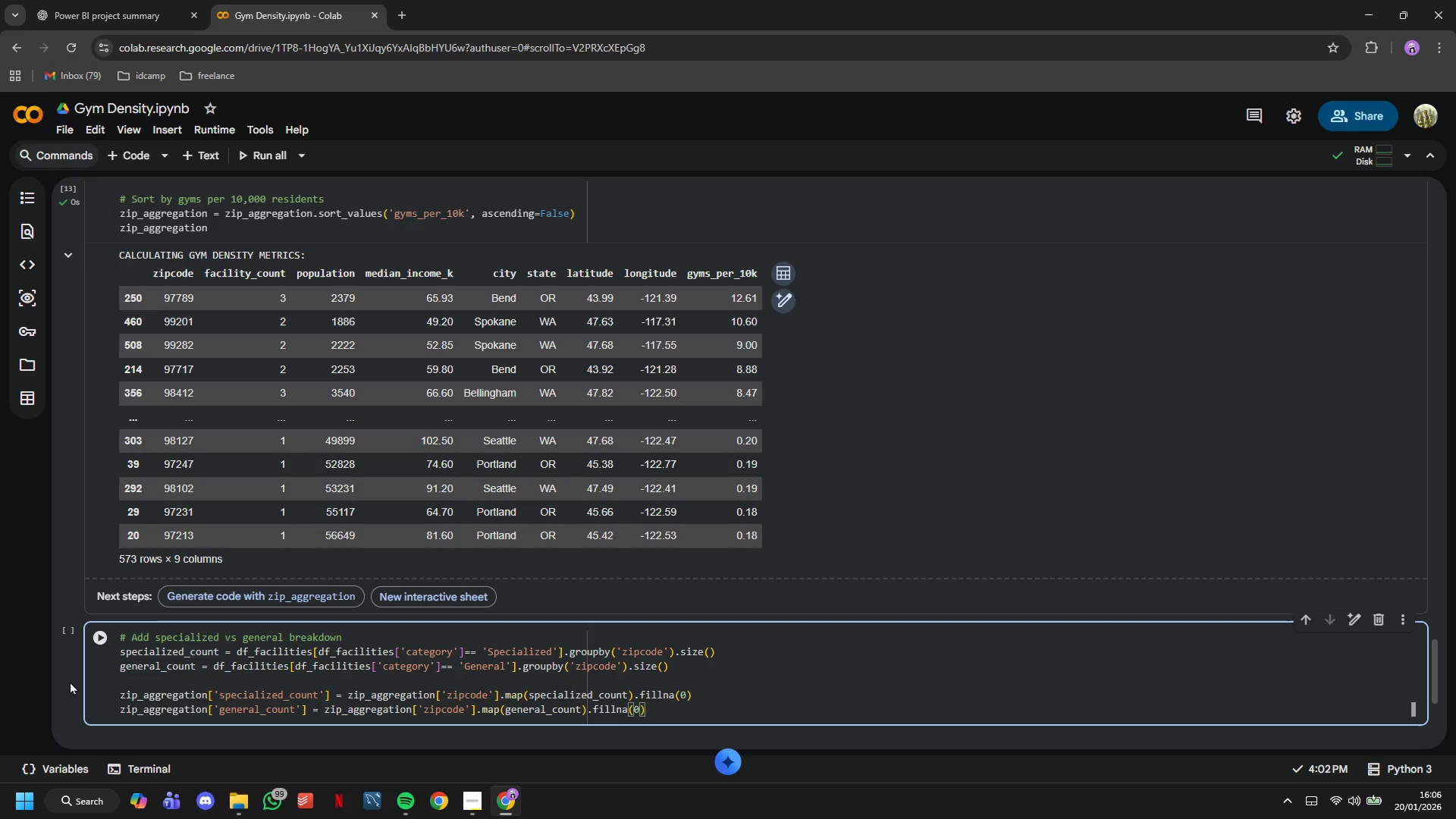 
key(Enter)
 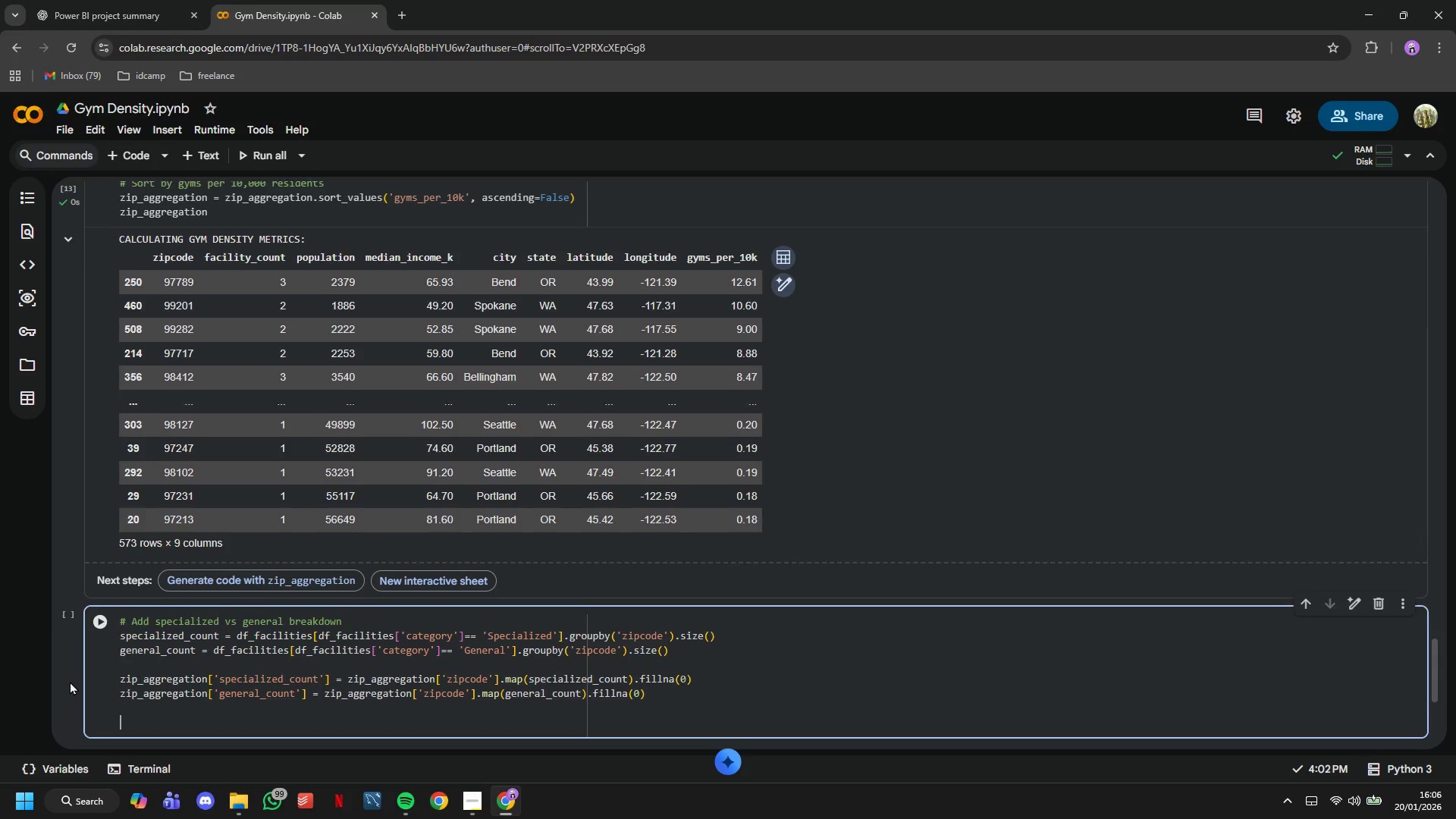 
key(Enter)
 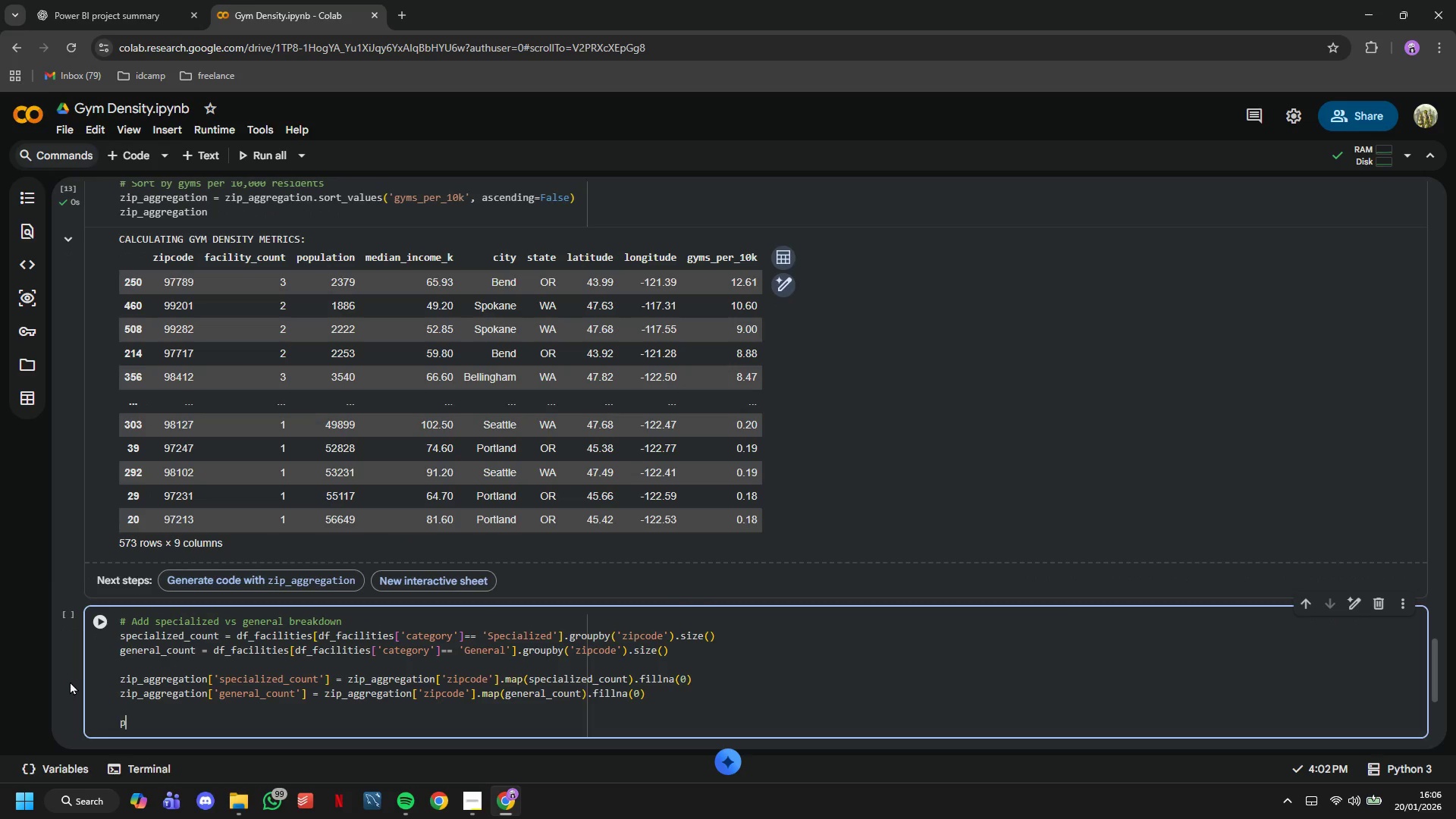 
type(print("Top 10 Zip Codes by Gym Density (per 10k Residents)
 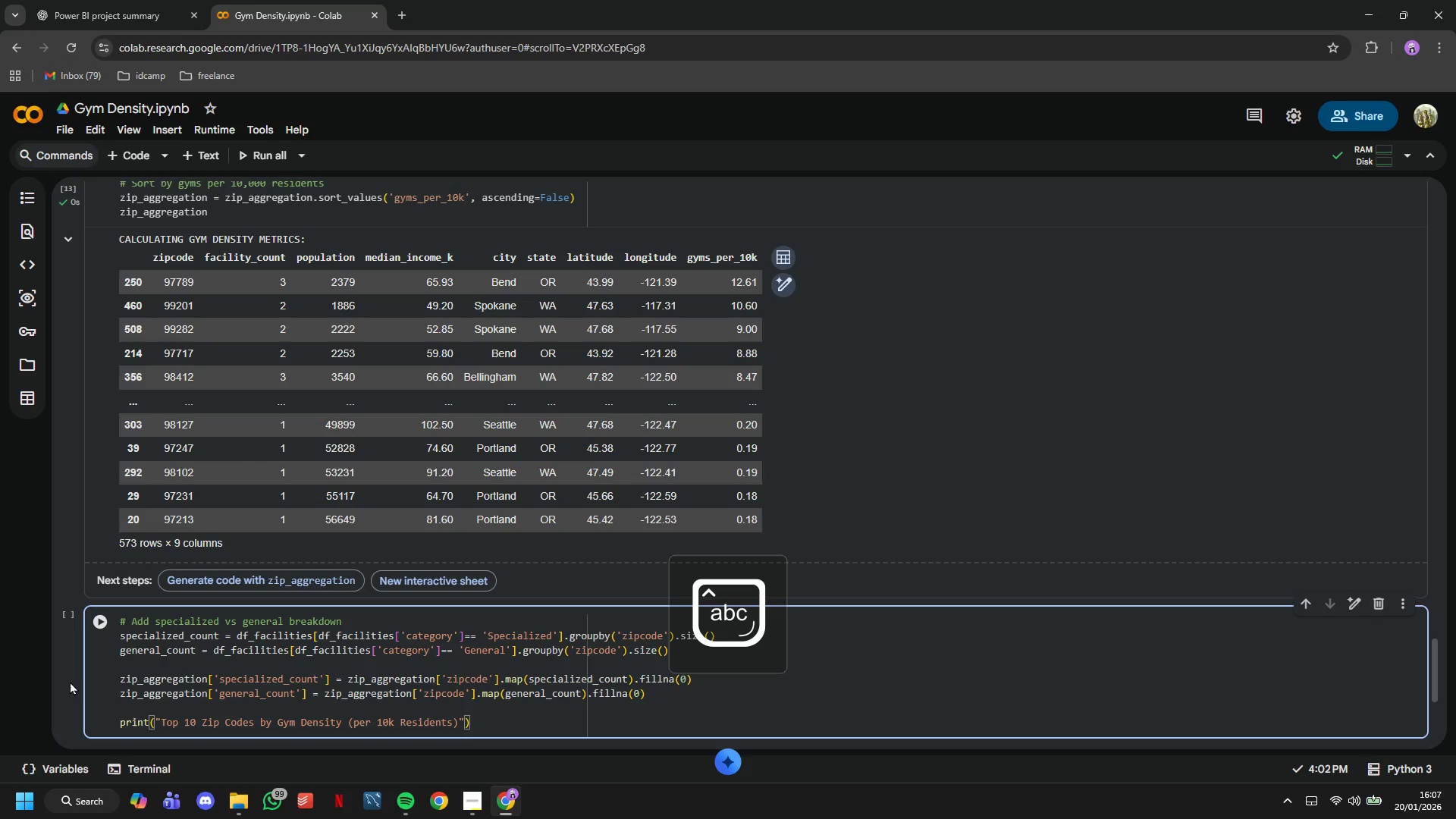 
 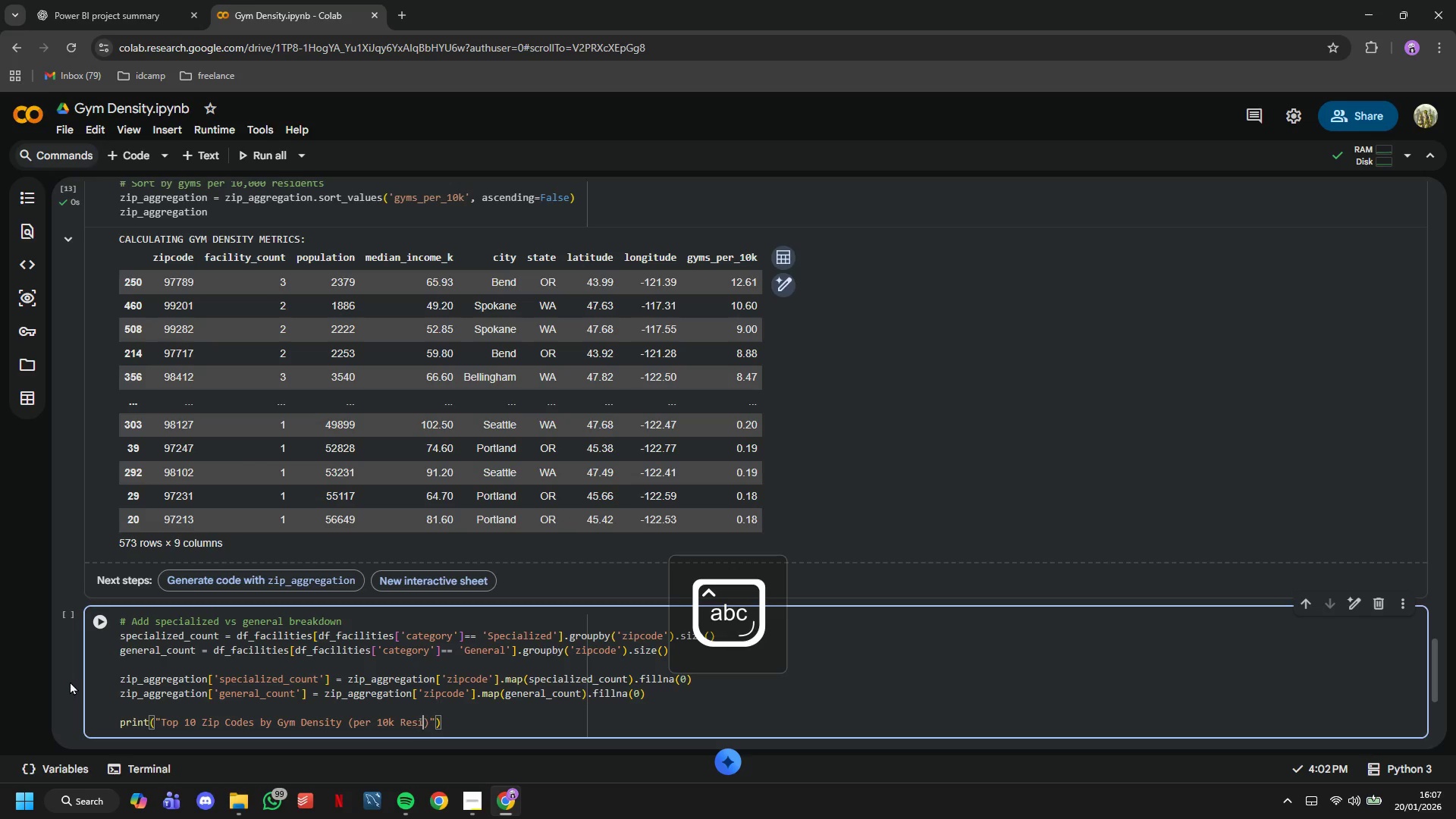 
hold_key(key=ShiftLeft, duration=0.77)
 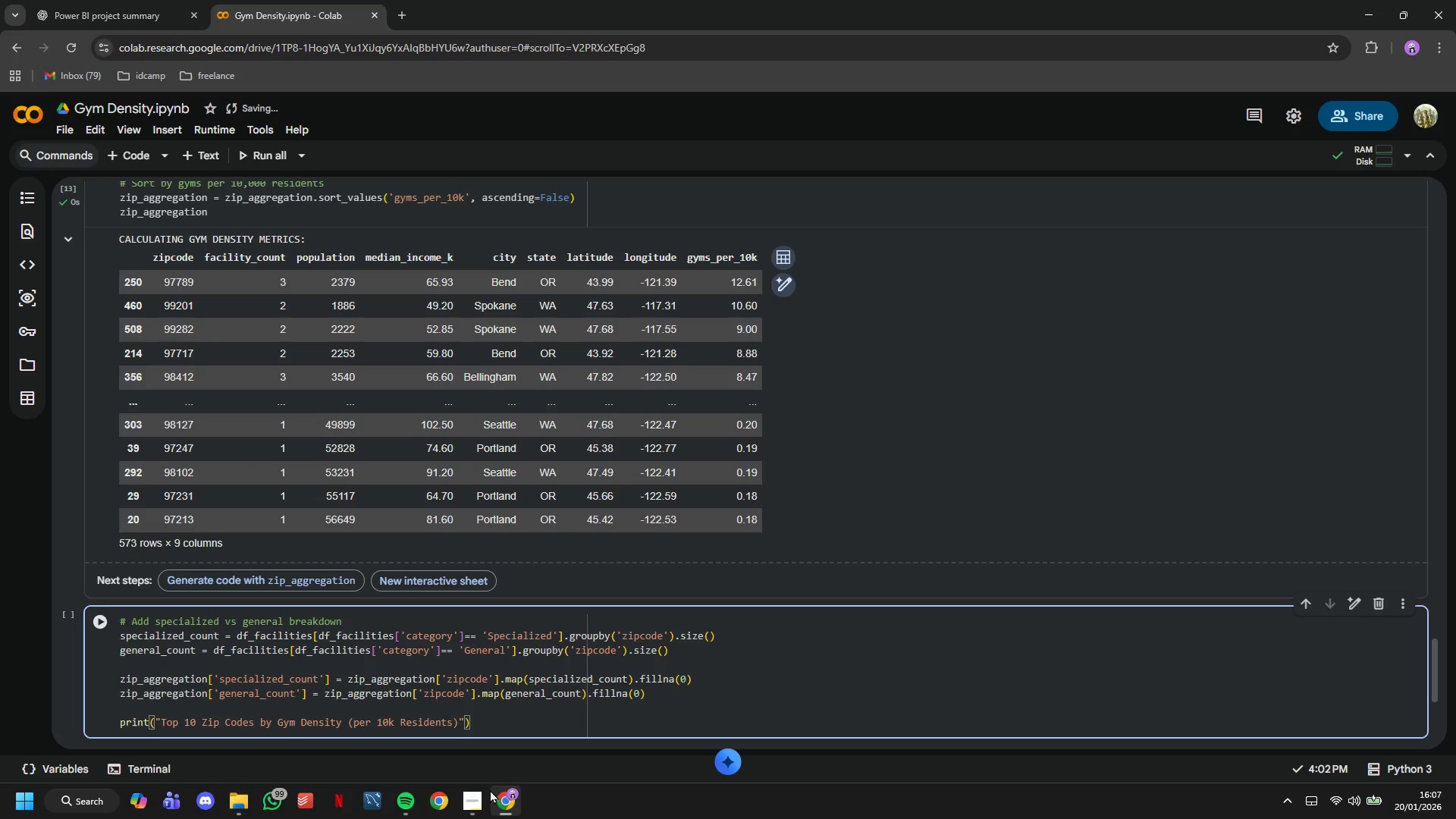 
left_click([482, 798])